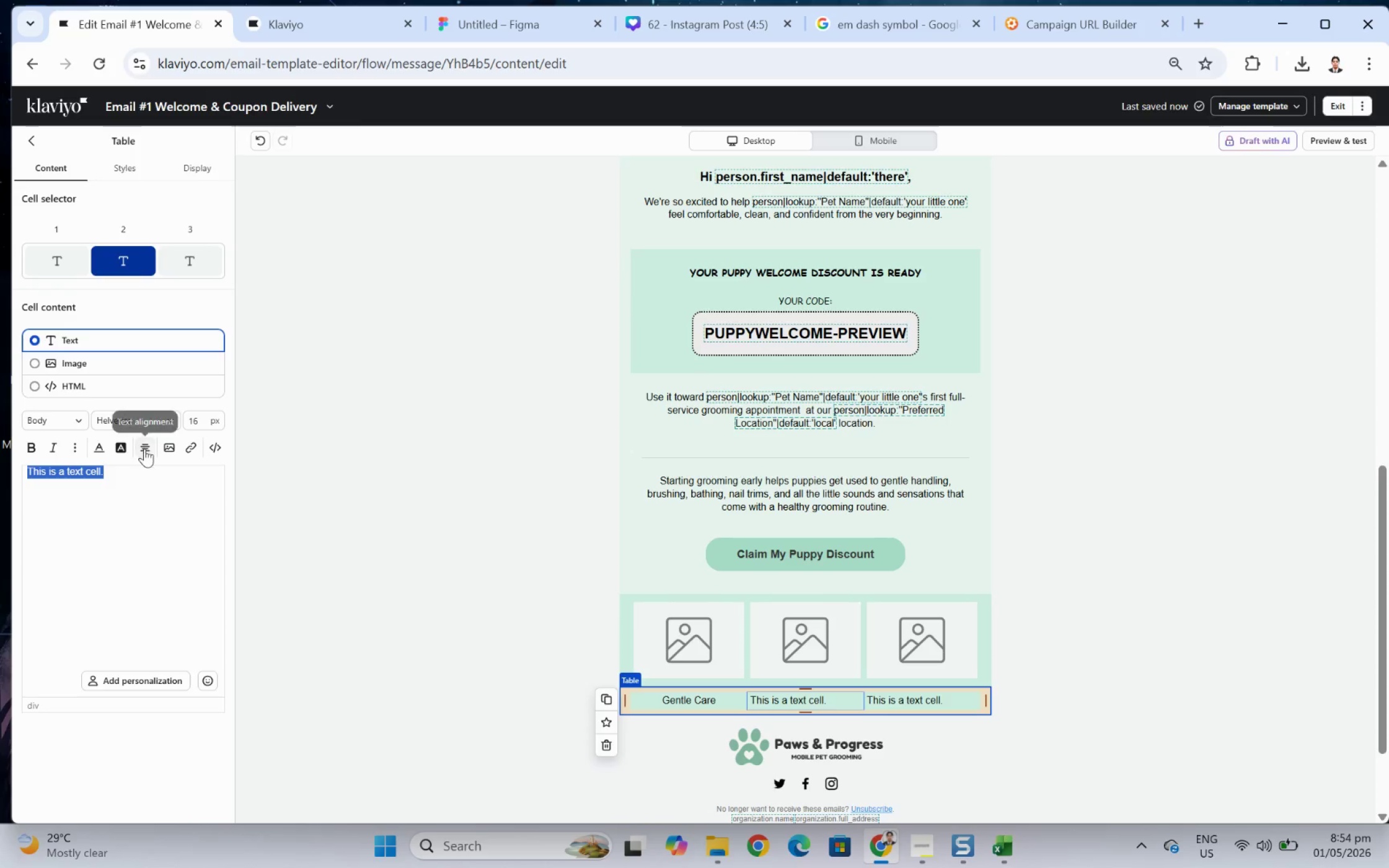 
left_click([148, 442])
 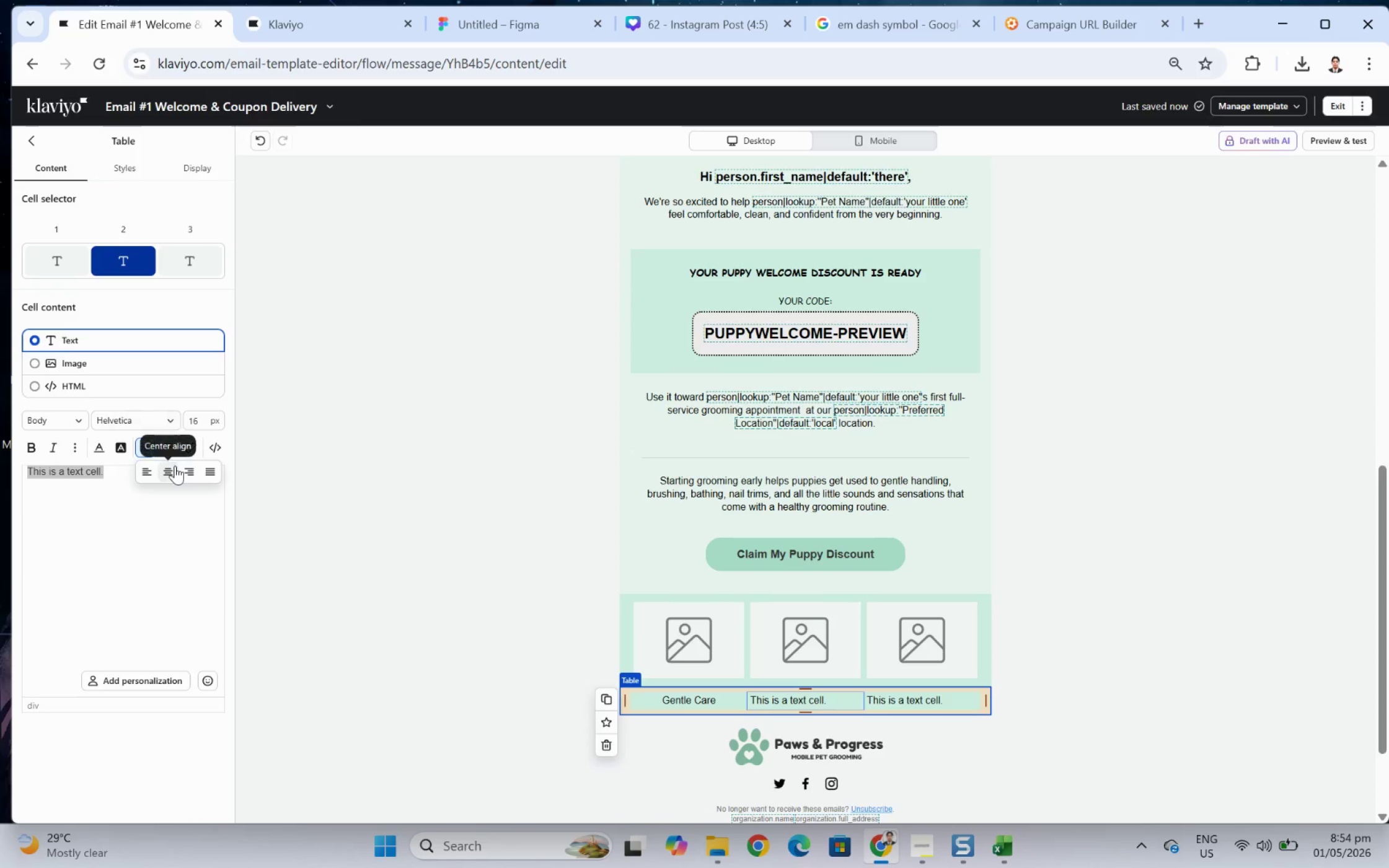 
left_click([175, 465])
 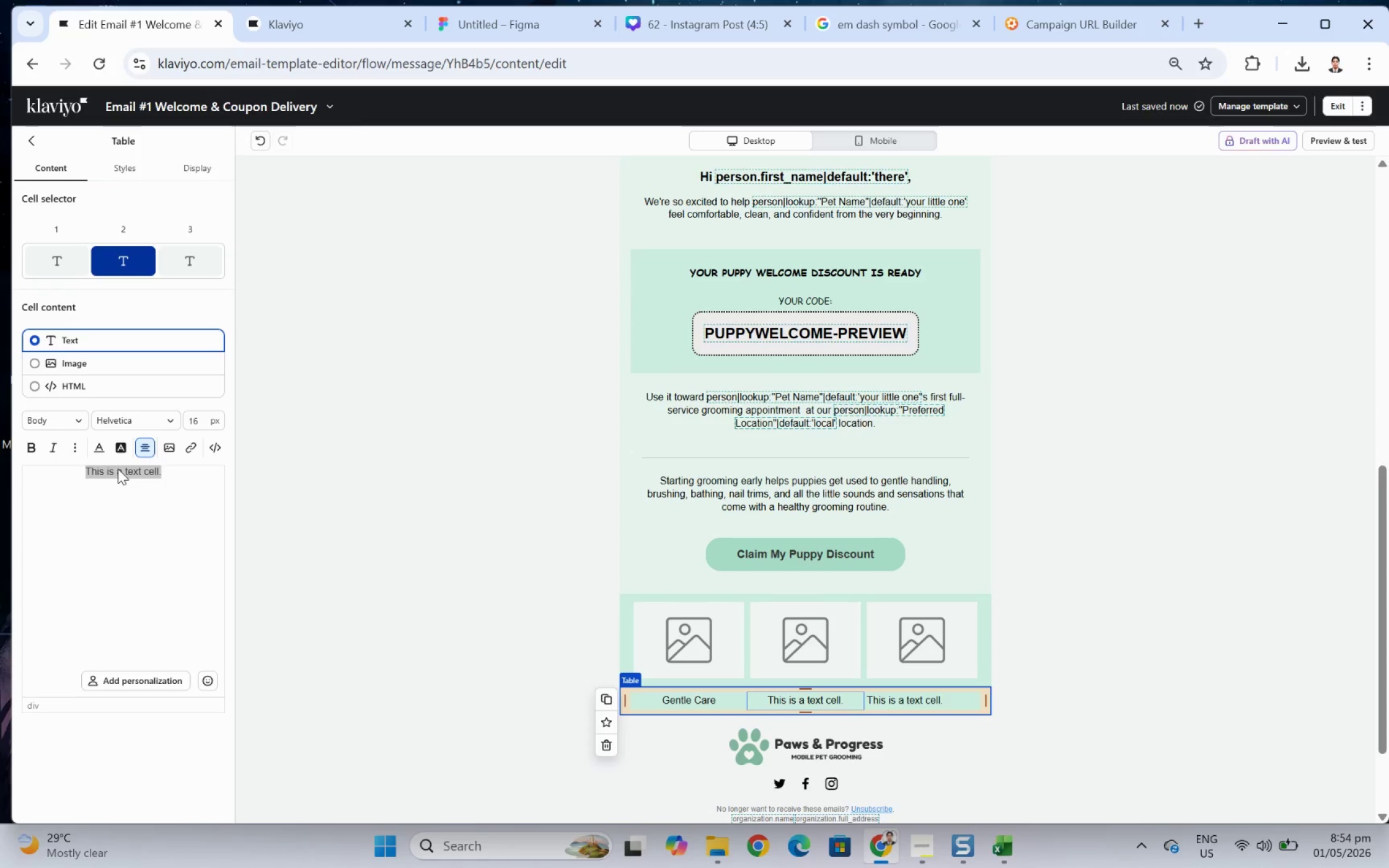 
double_click([118, 473])
 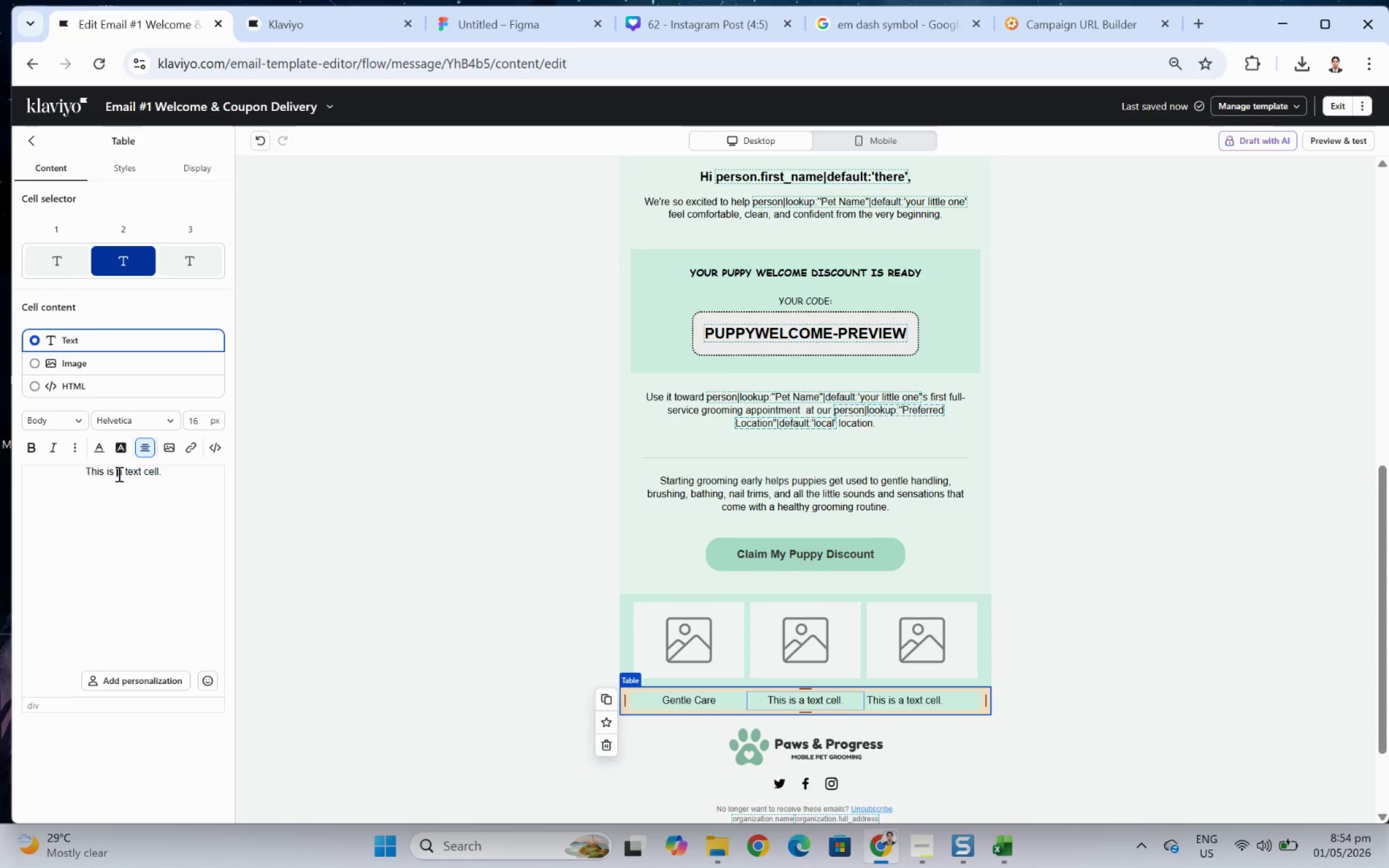 
triple_click([118, 473])
 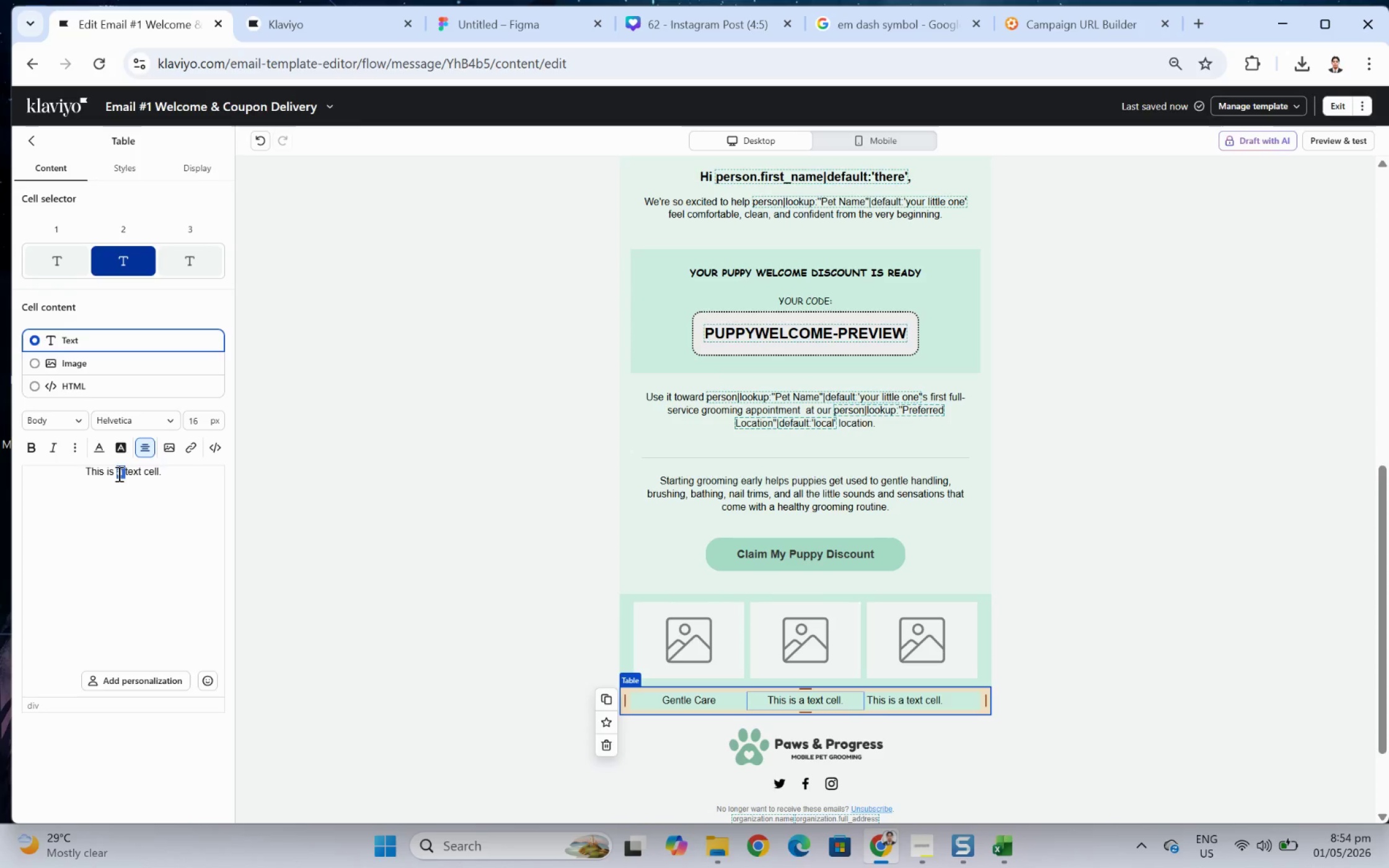 
triple_click([118, 473])
 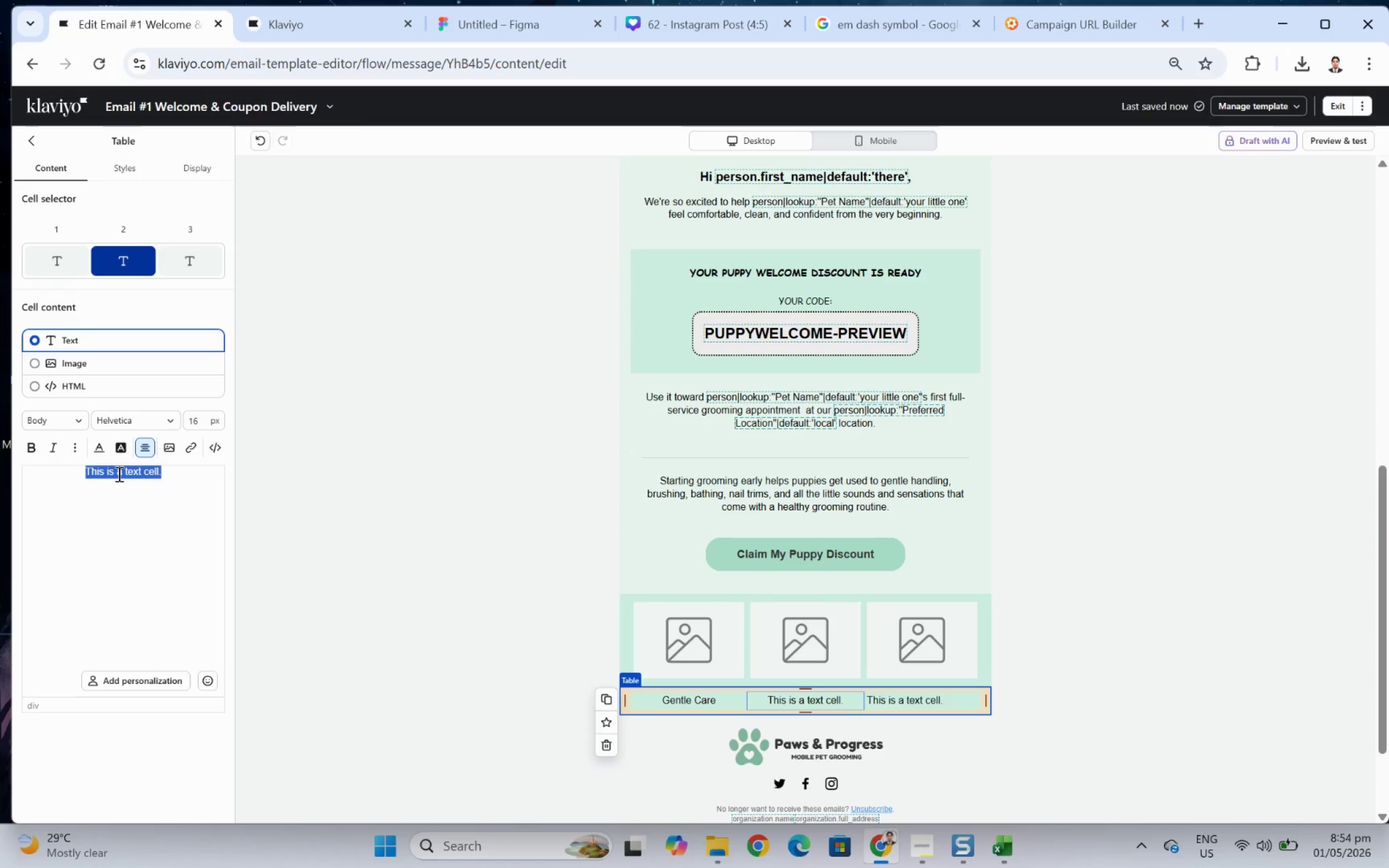 
wait(5.37)
 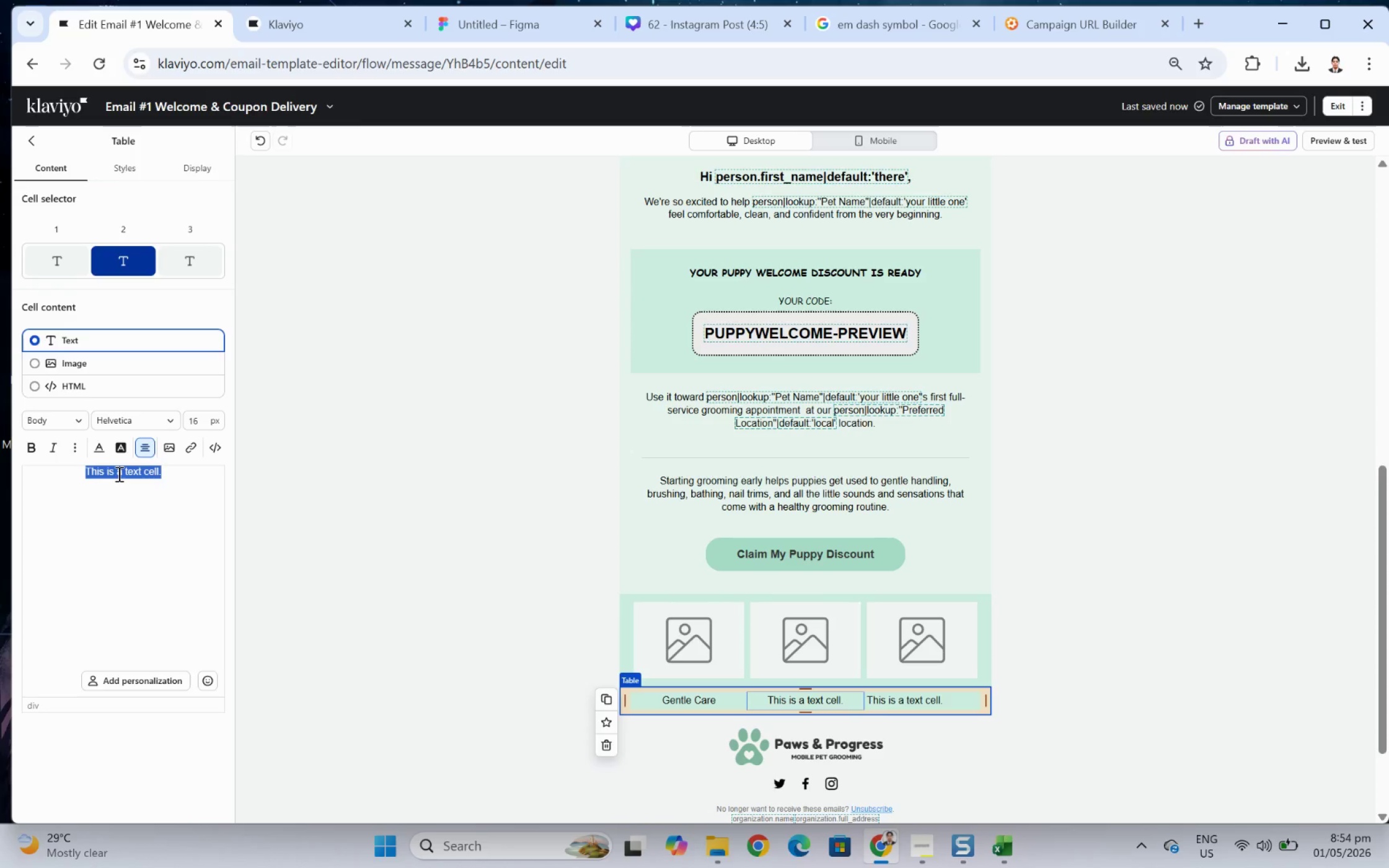 
type(Experiemce)
key(Backspace)
key(Backspace)
key(Backspace)
key(Backspace)
type(ence Groomers)
 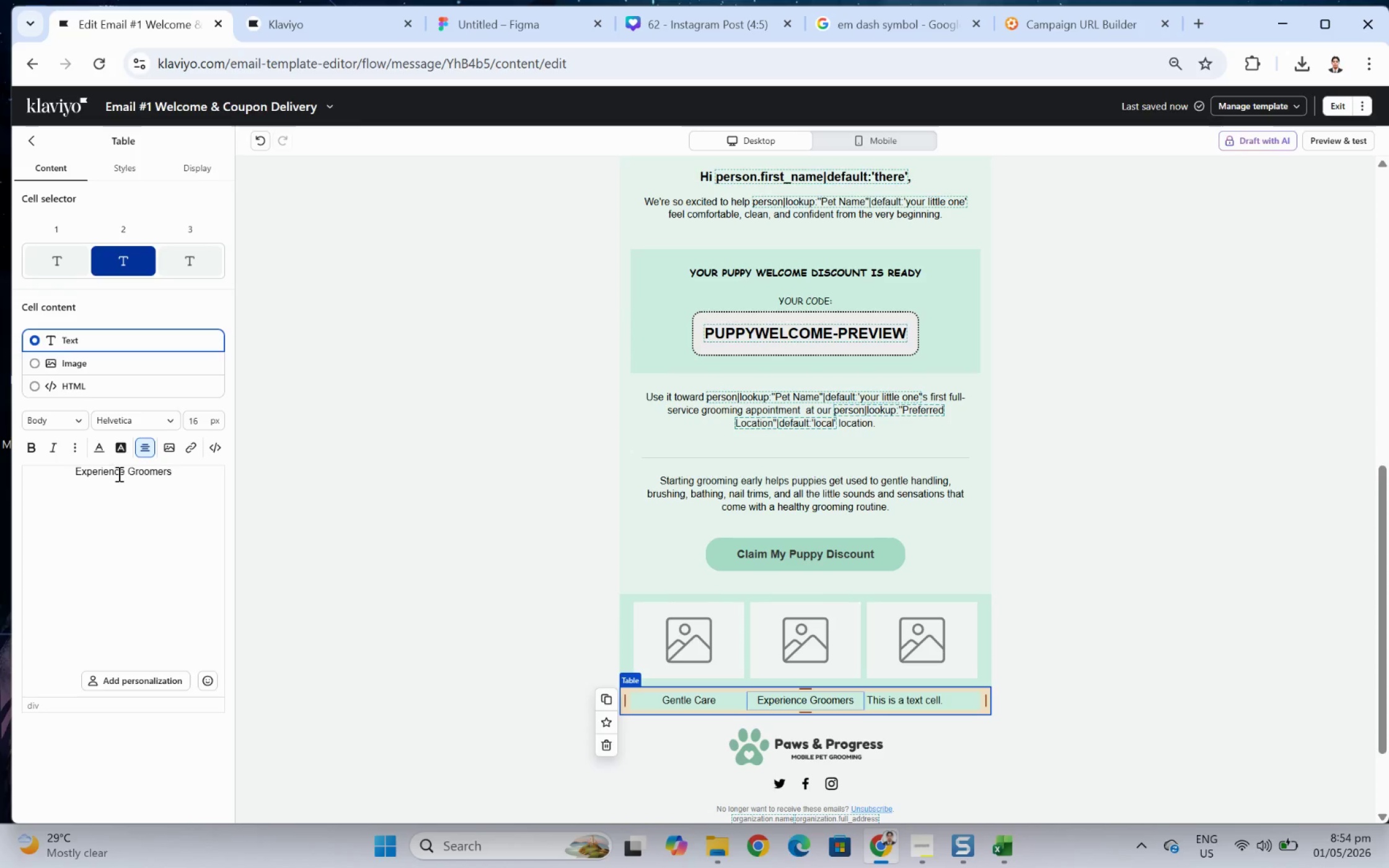 
double_click([166, 472])
 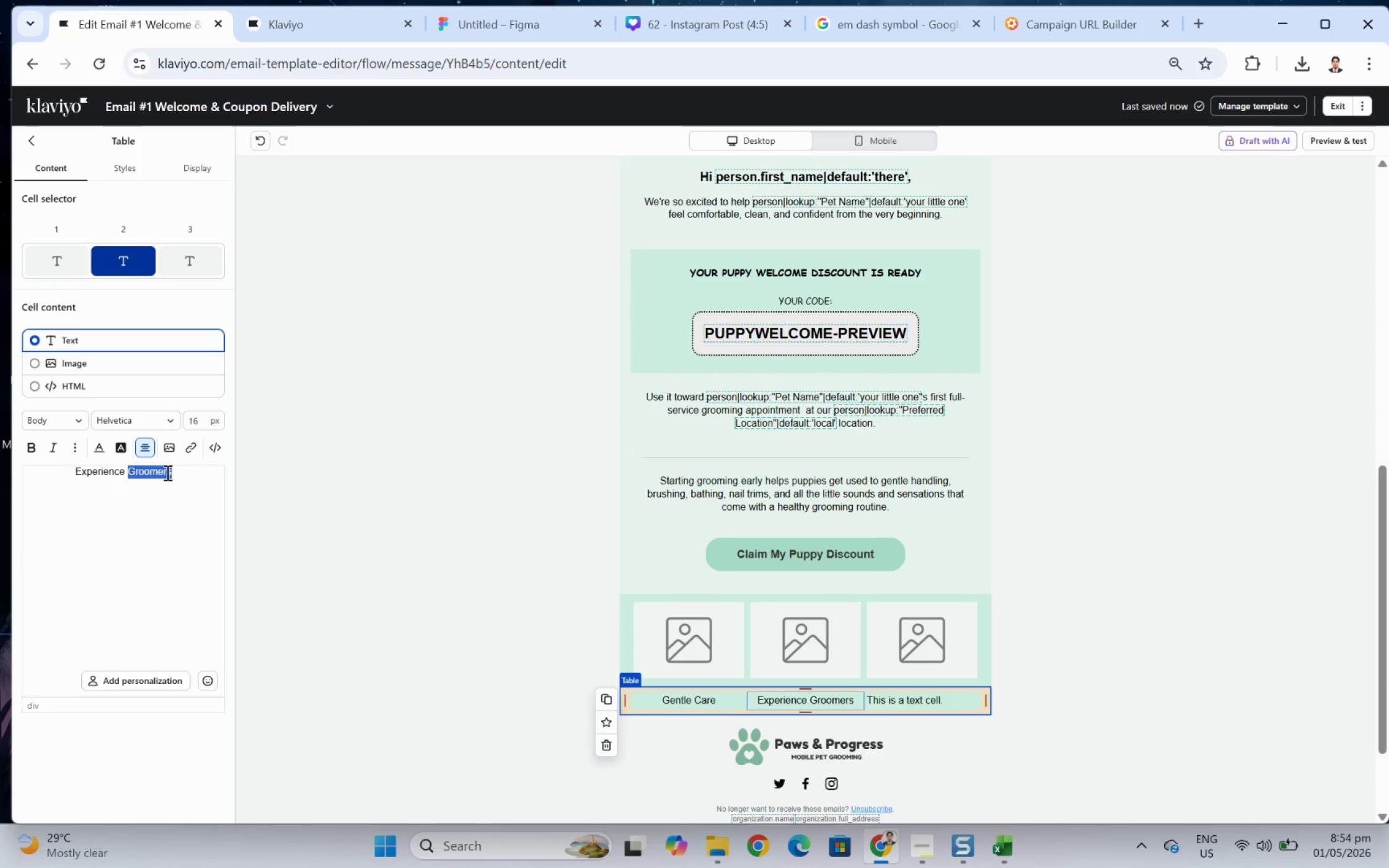 
triple_click([166, 472])
 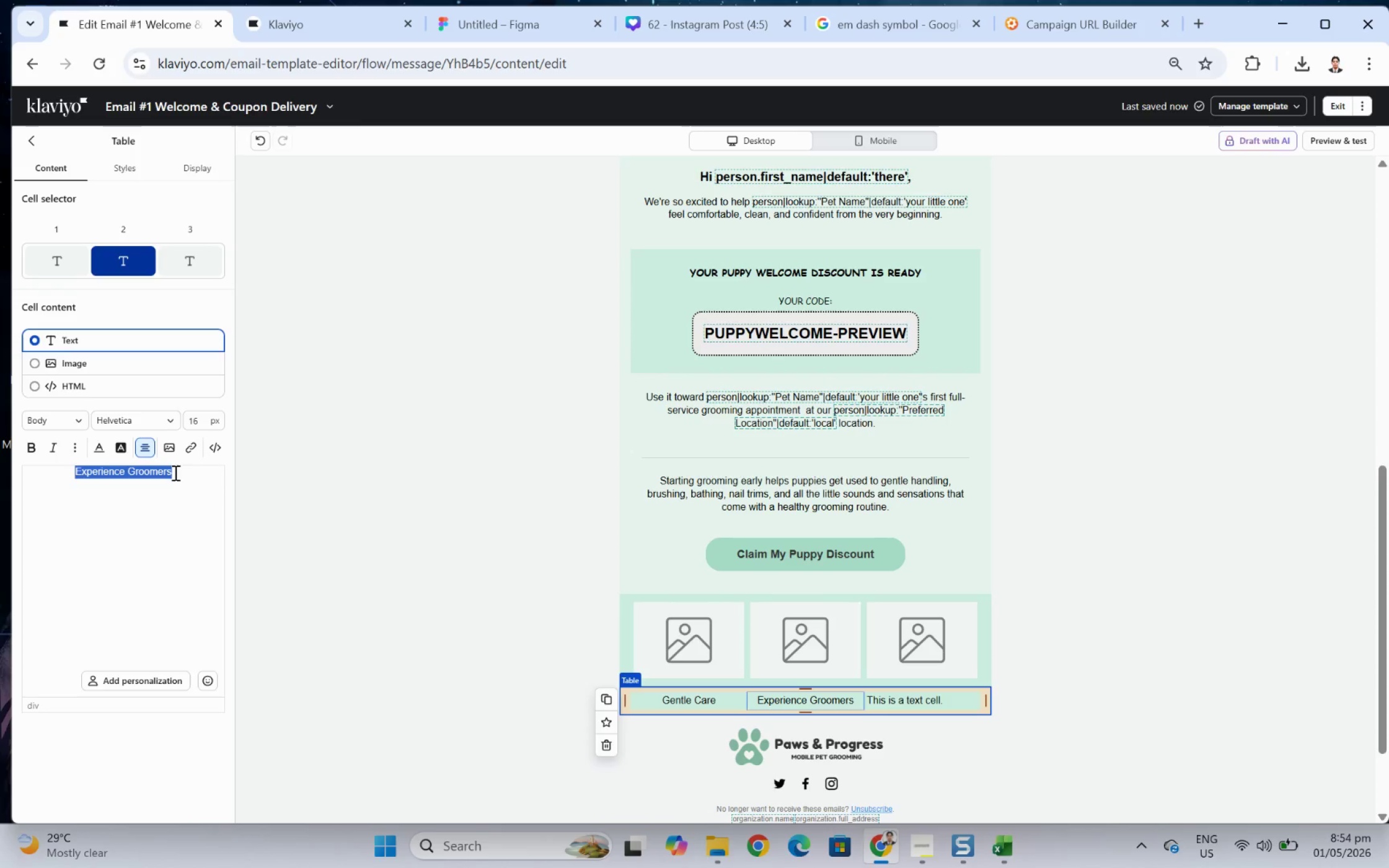 
key(Control+C)
 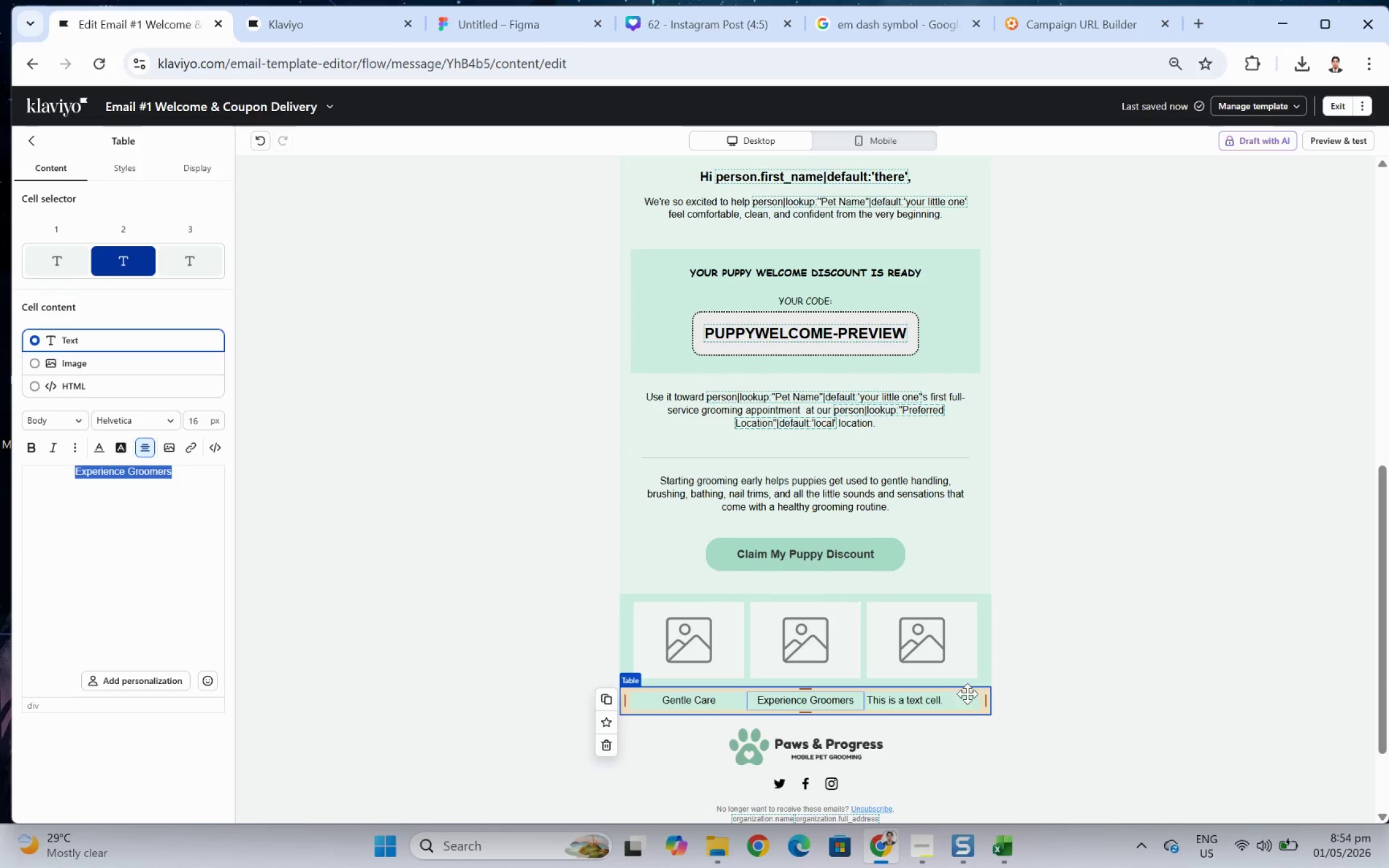 
left_click([966, 693])
 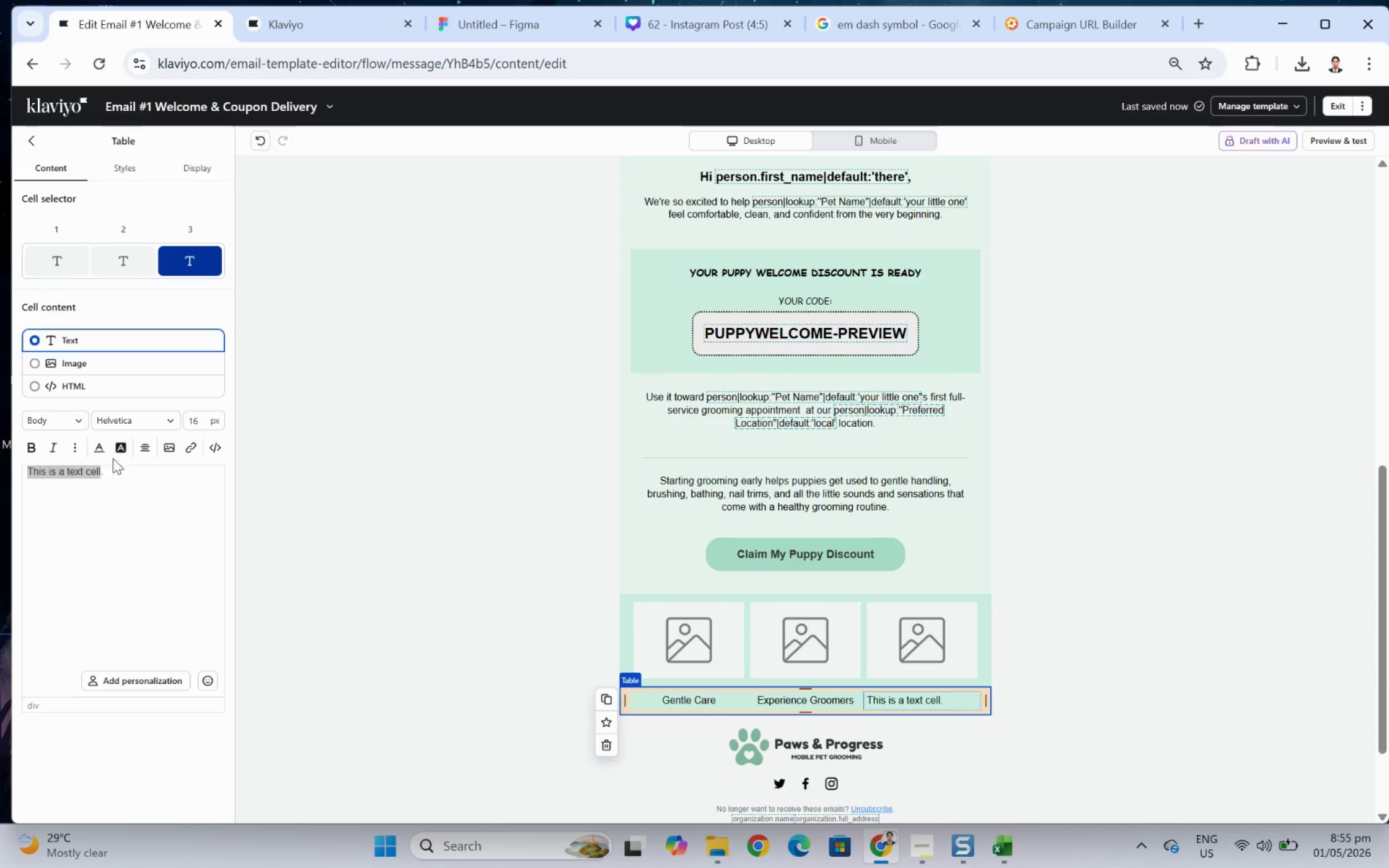 
left_click([146, 441])
 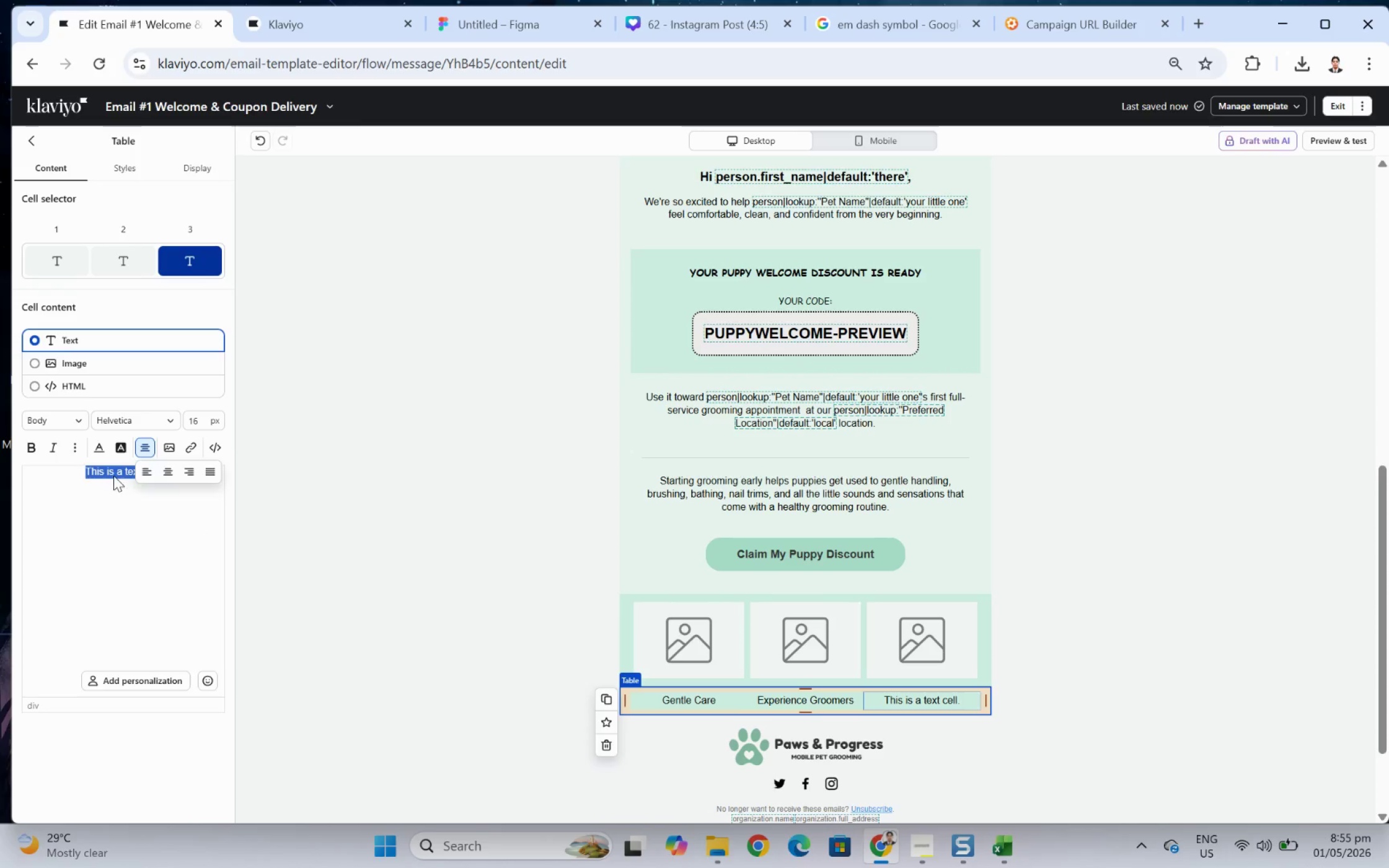 
double_click([110, 473])
 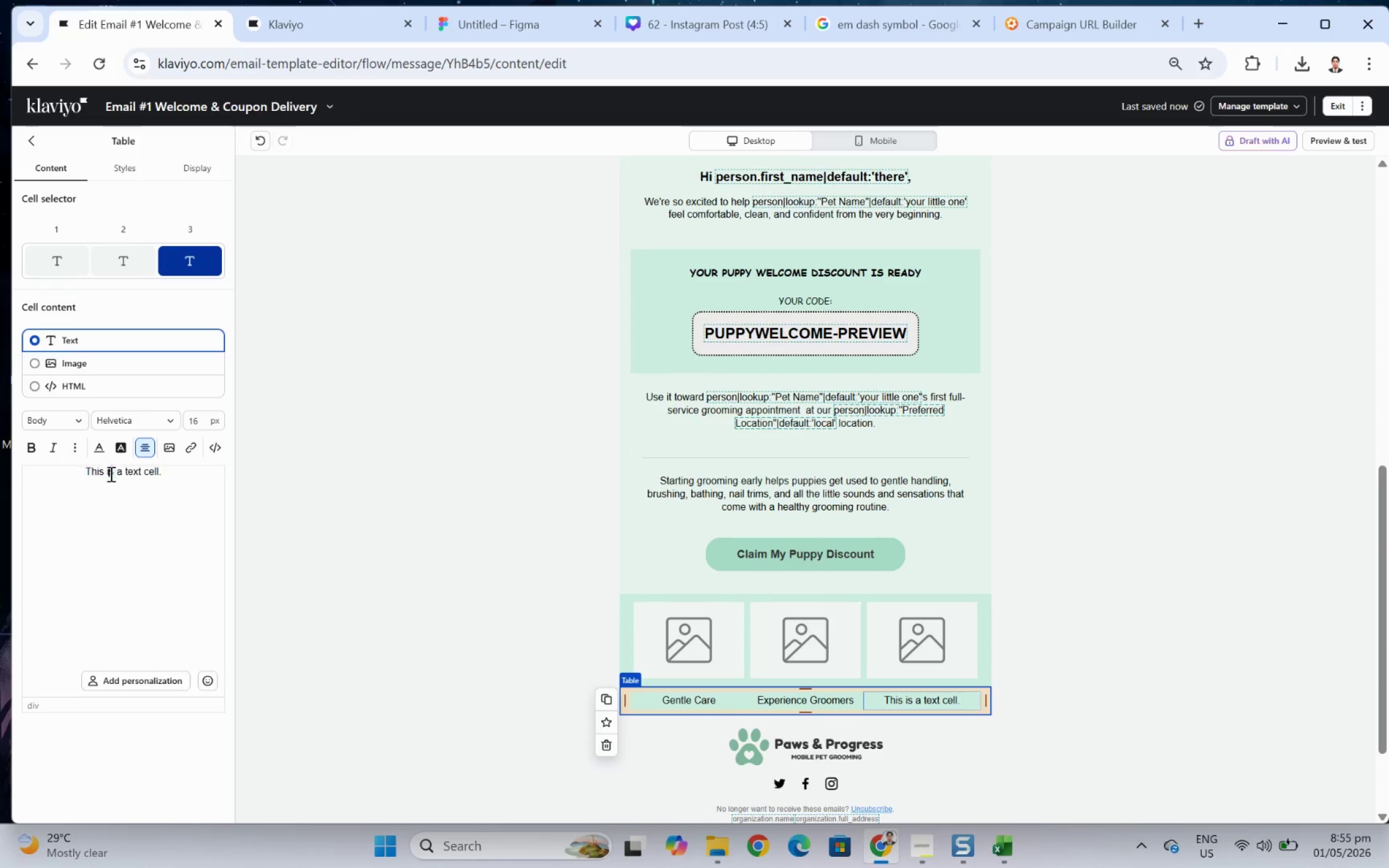 
triple_click([110, 473])
 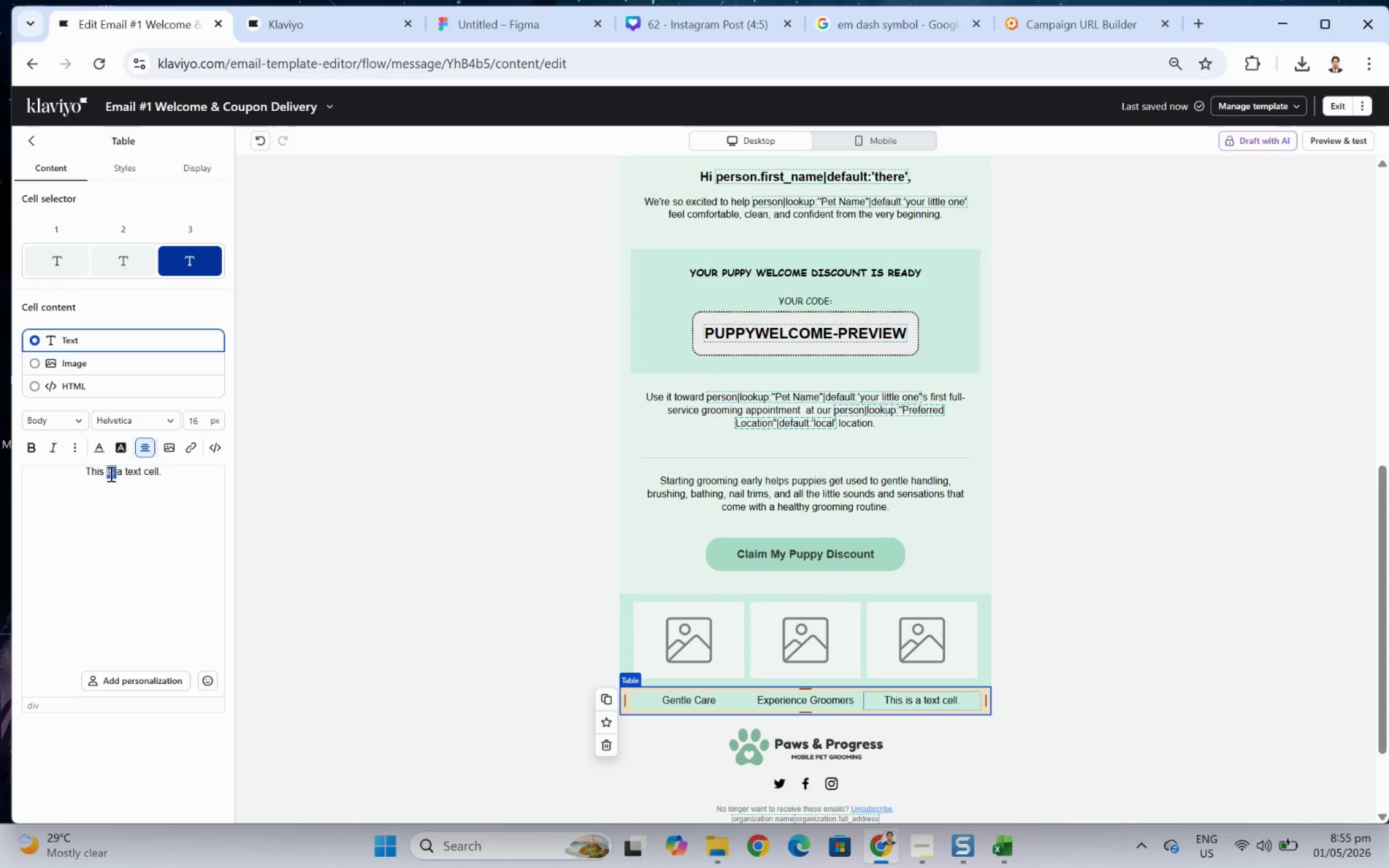 
triple_click([110, 473])
 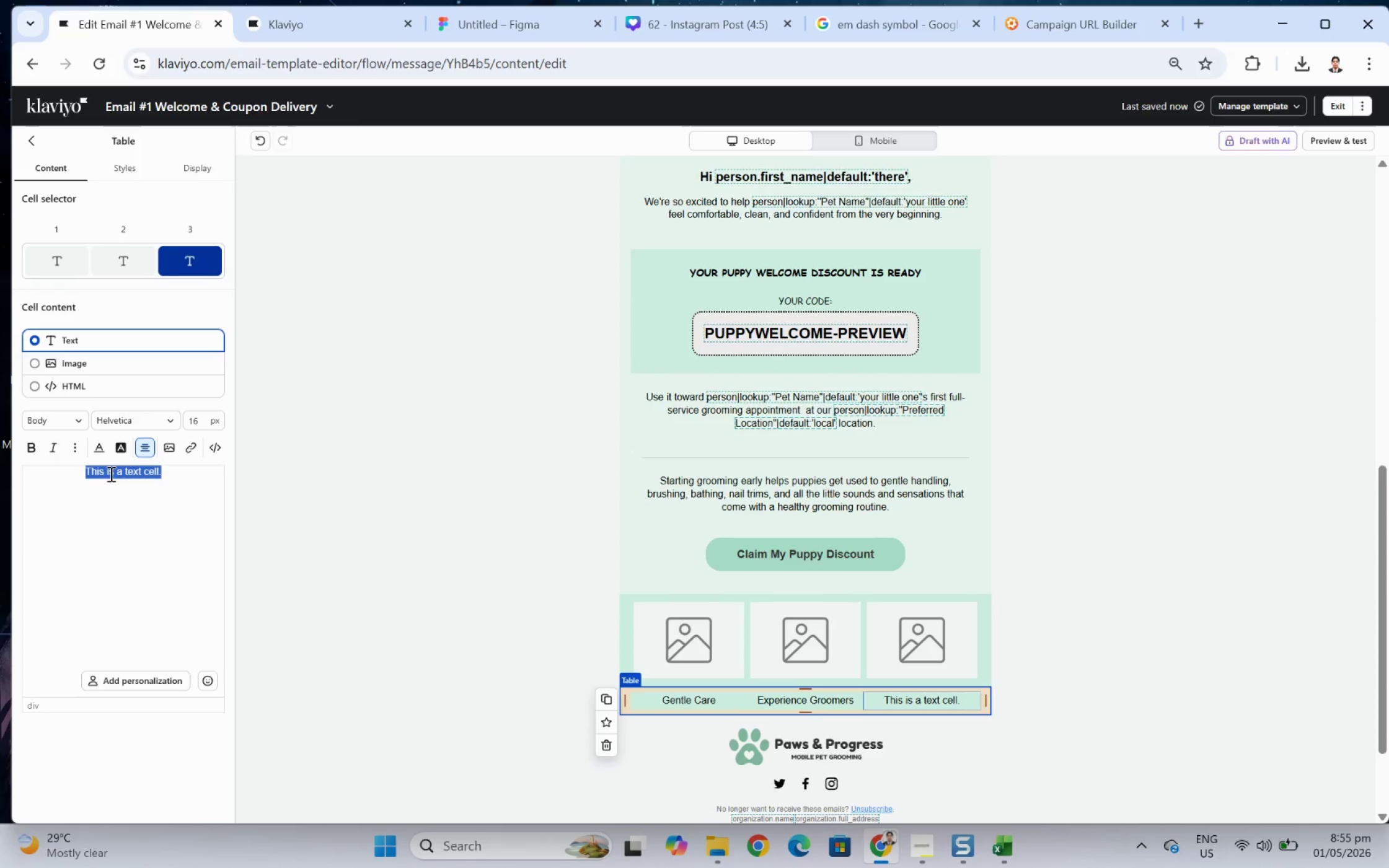 
key(Control+V)
 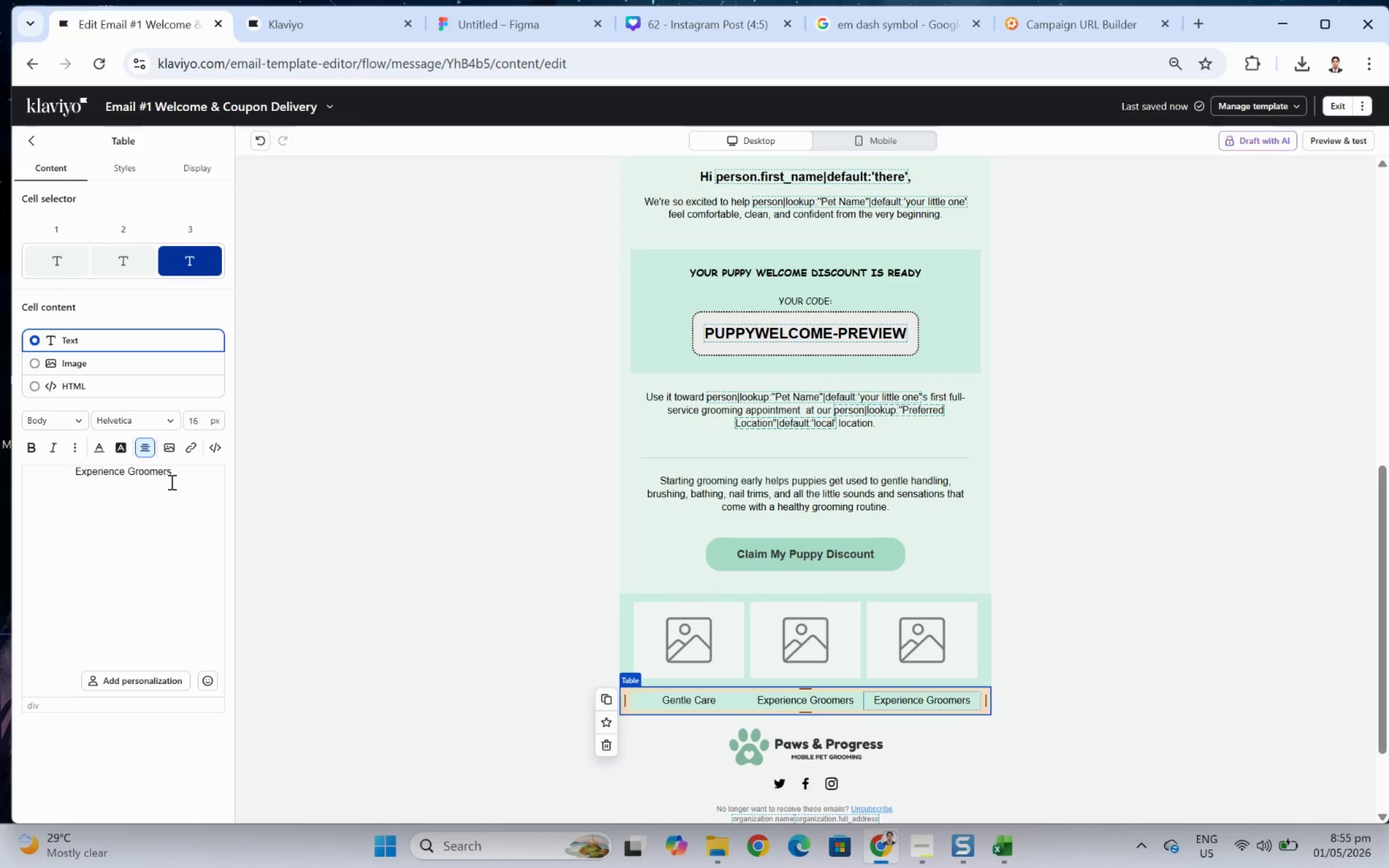 
double_click([159, 477])
 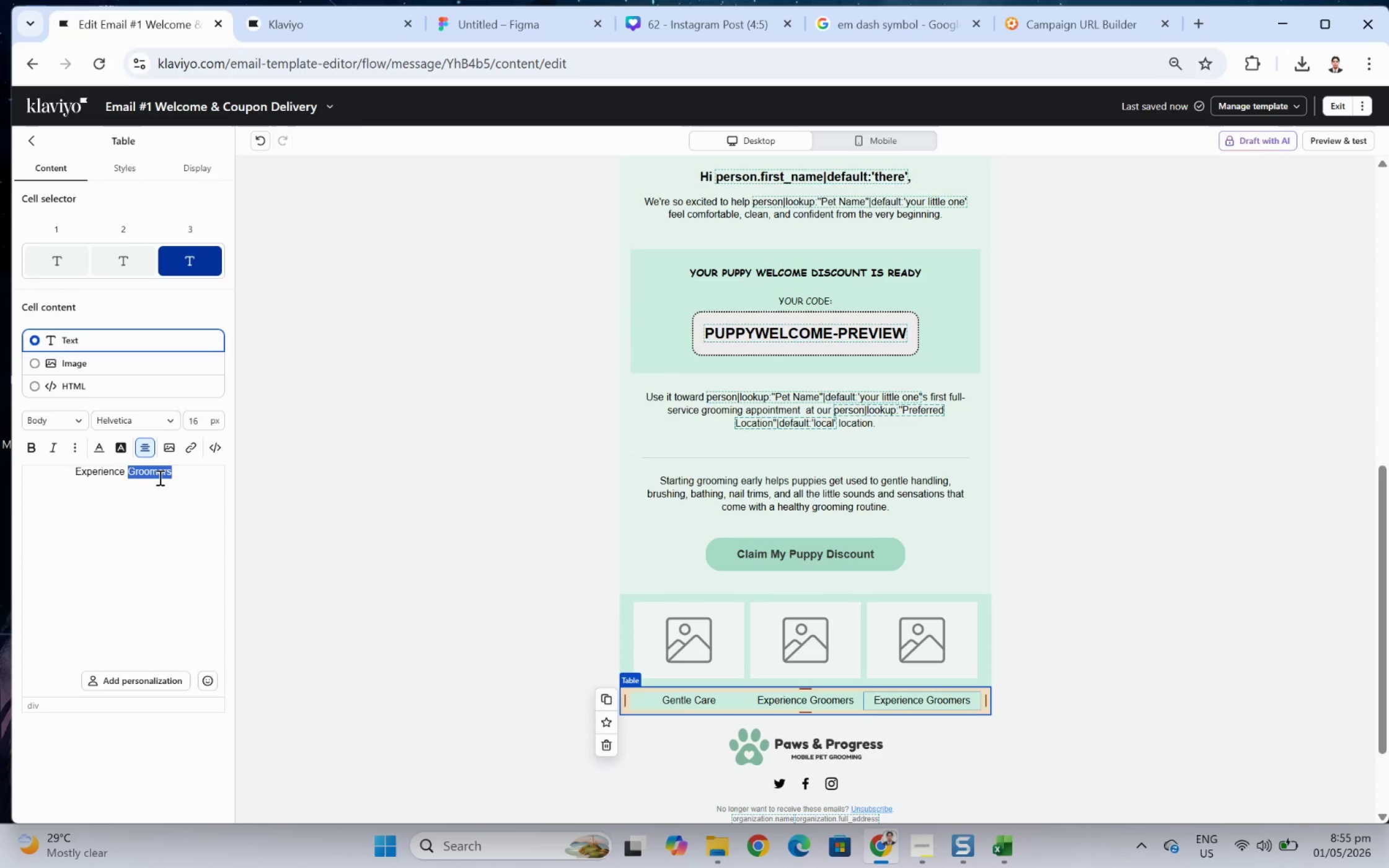 
triple_click([159, 477])
 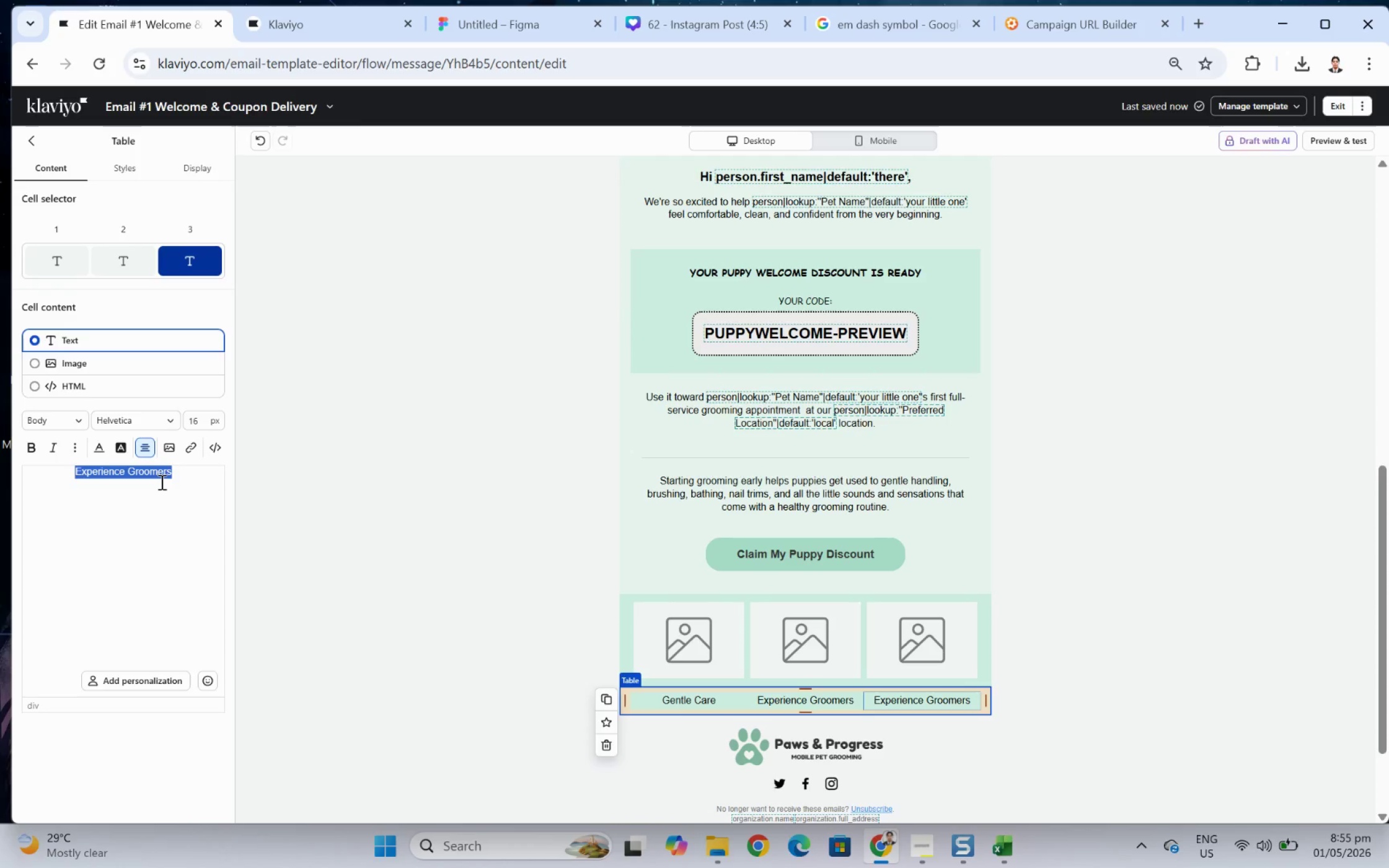 
wait(6.56)
 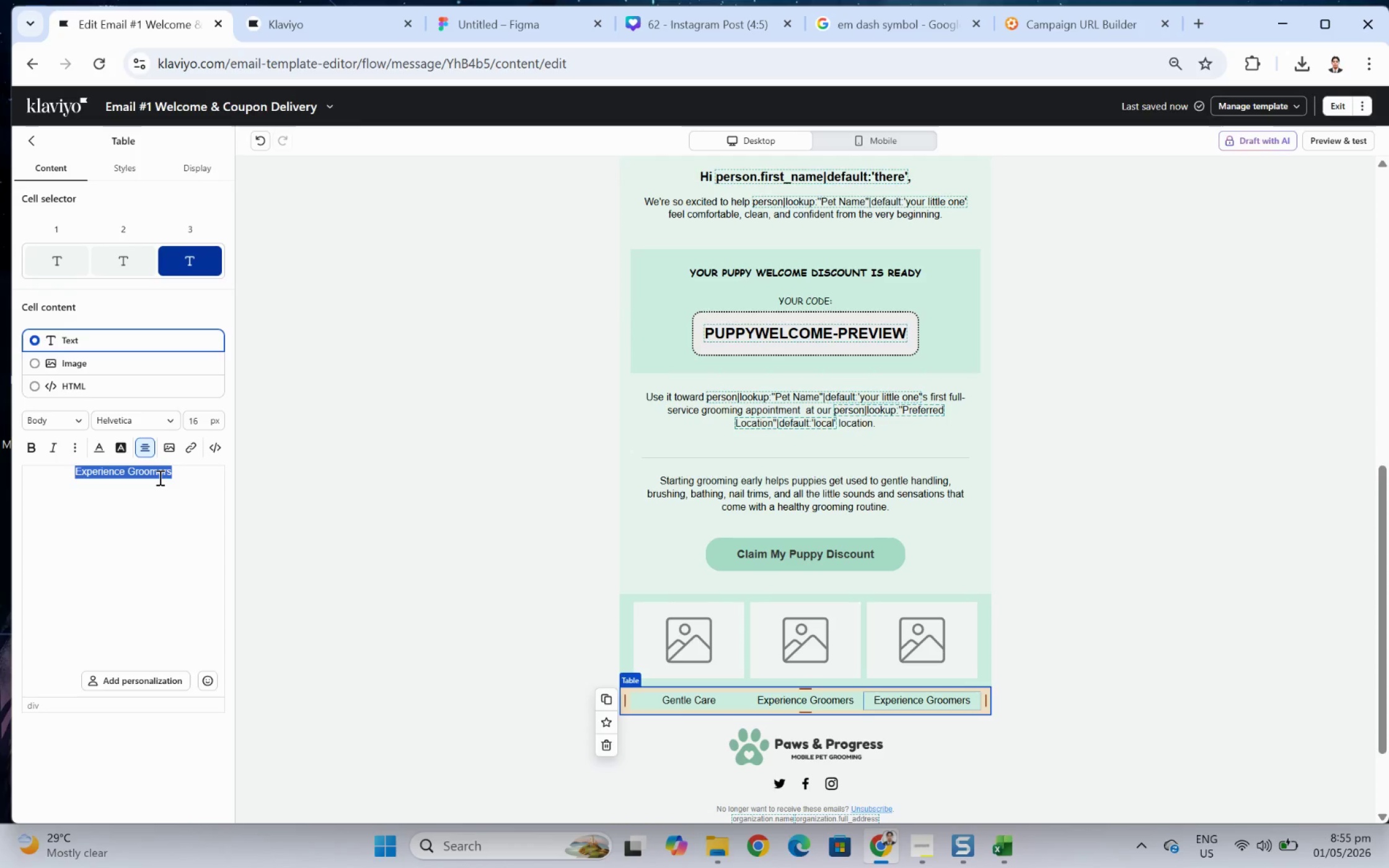 
type(Happy Pets)
 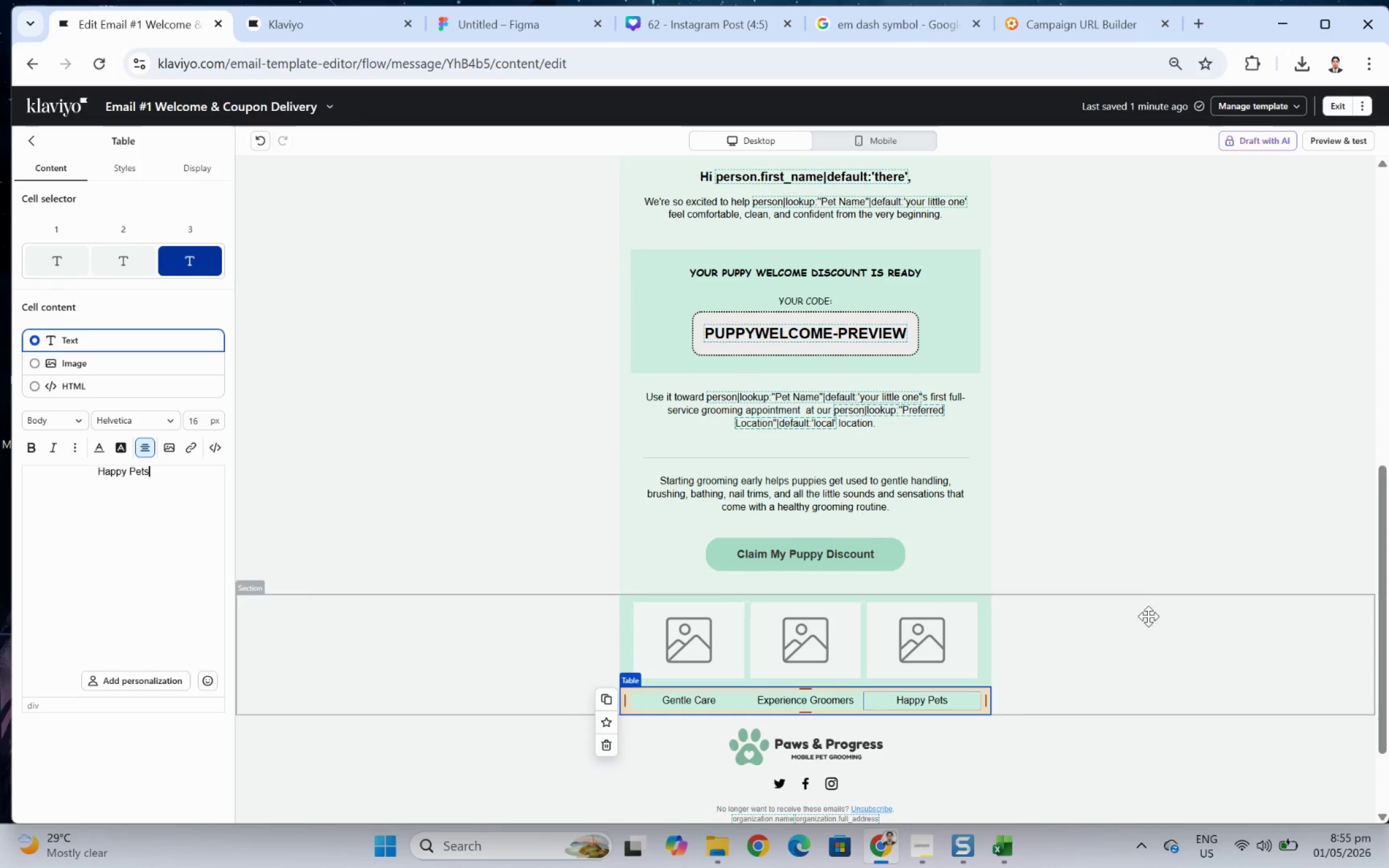 
left_click([1152, 618])
 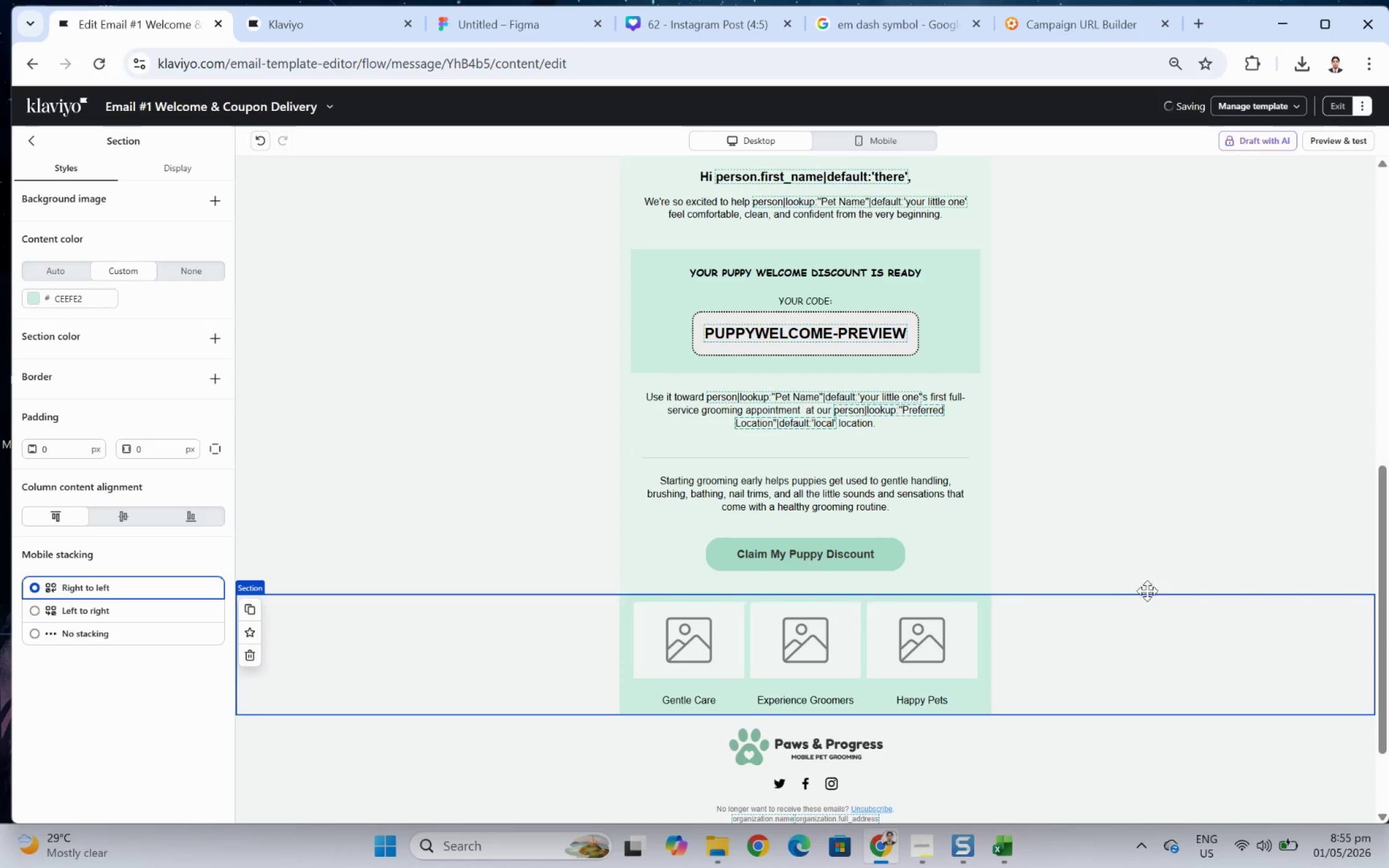 
scroll: coordinate [1166, 571], scroll_direction: up, amount: 4.0
 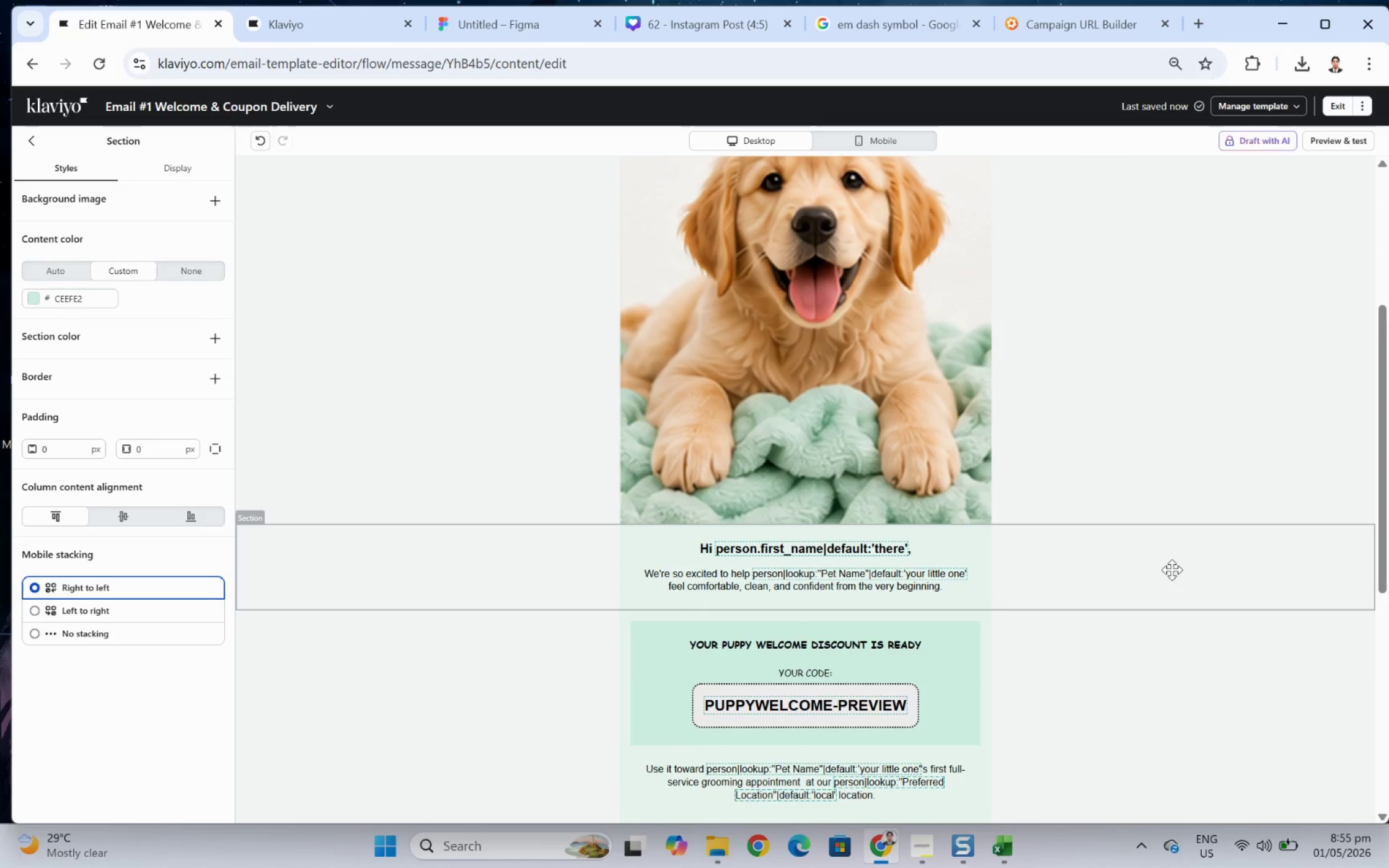 
hold_key(key=ControlLeft, duration=0.39)
 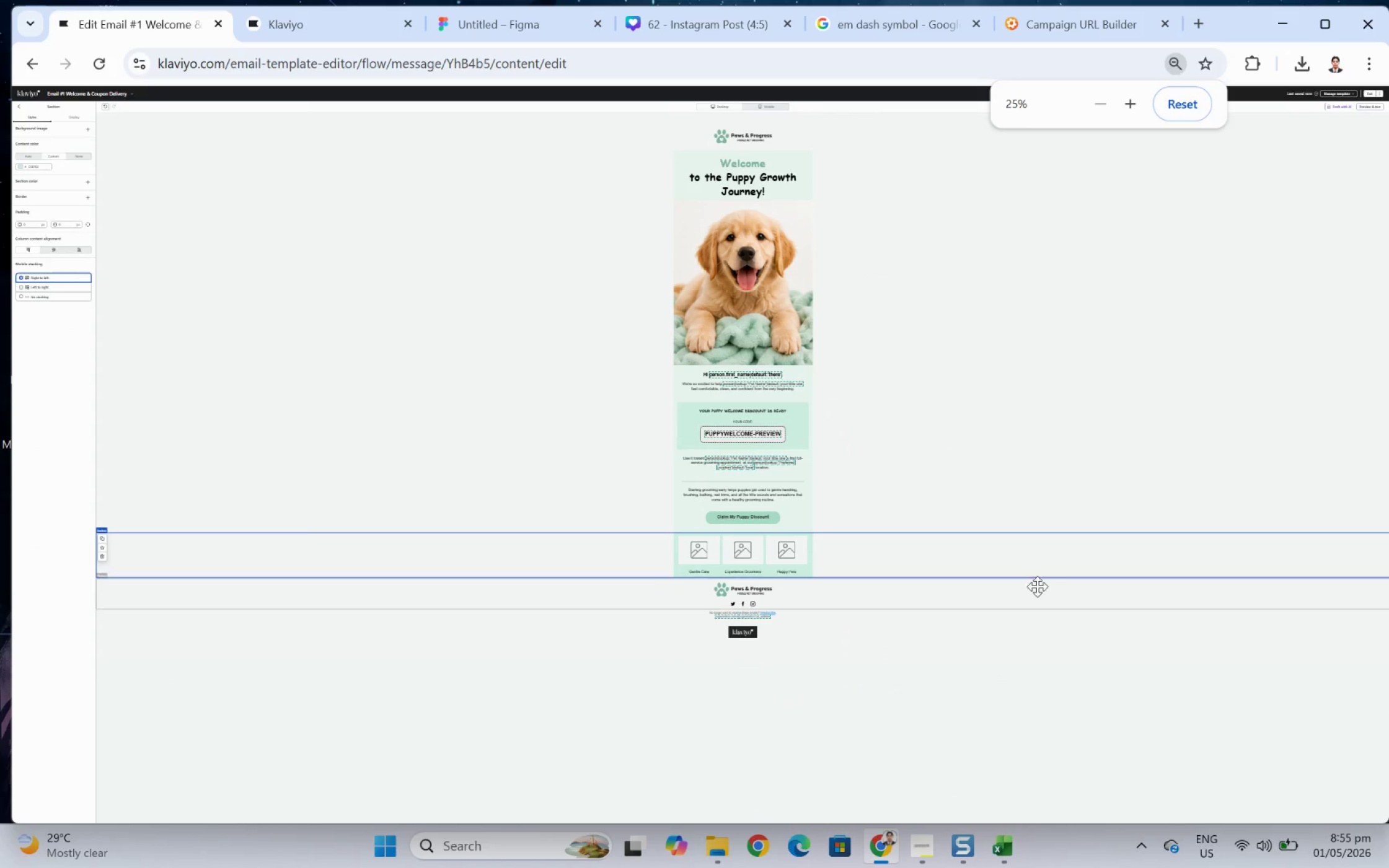 
scroll: coordinate [1174, 564], scroll_direction: up, amount: 4.0
 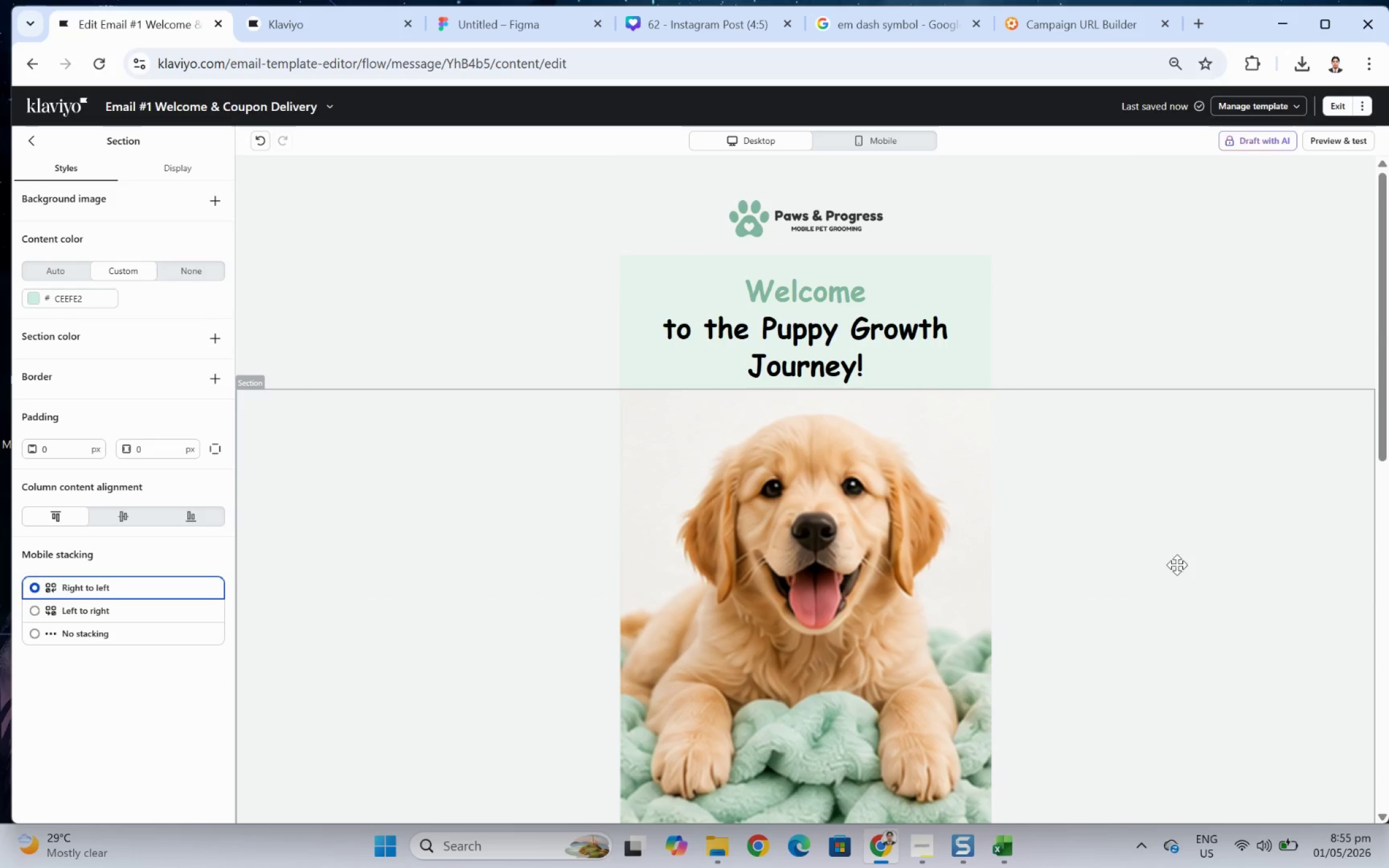 
scroll: coordinate [1178, 566], scroll_direction: down, amount: 3.0
 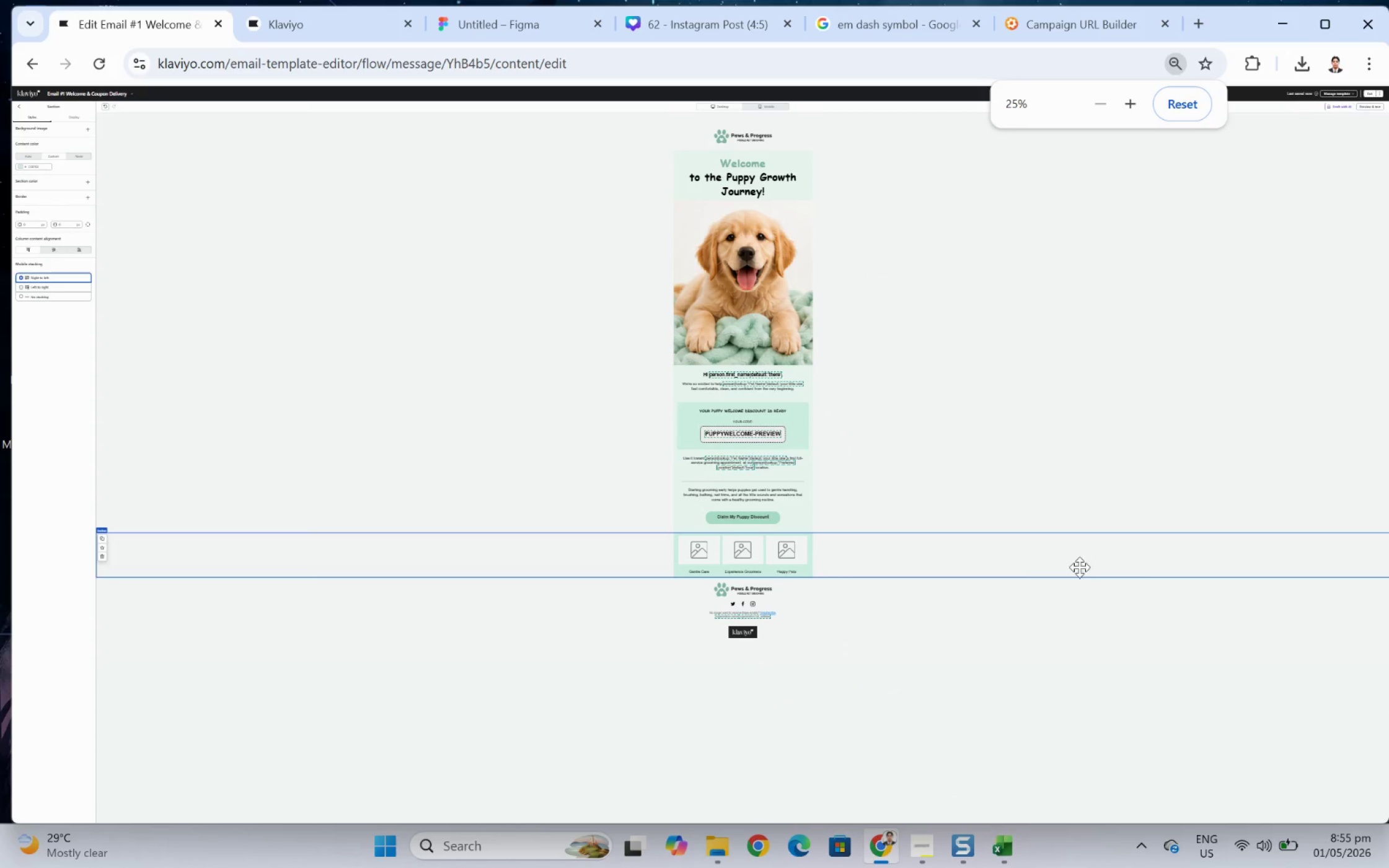 
hold_key(key=ControlLeft, duration=0.6)
scroll: coordinate [1046, 636], scroll_direction: up, amount: 1.0
 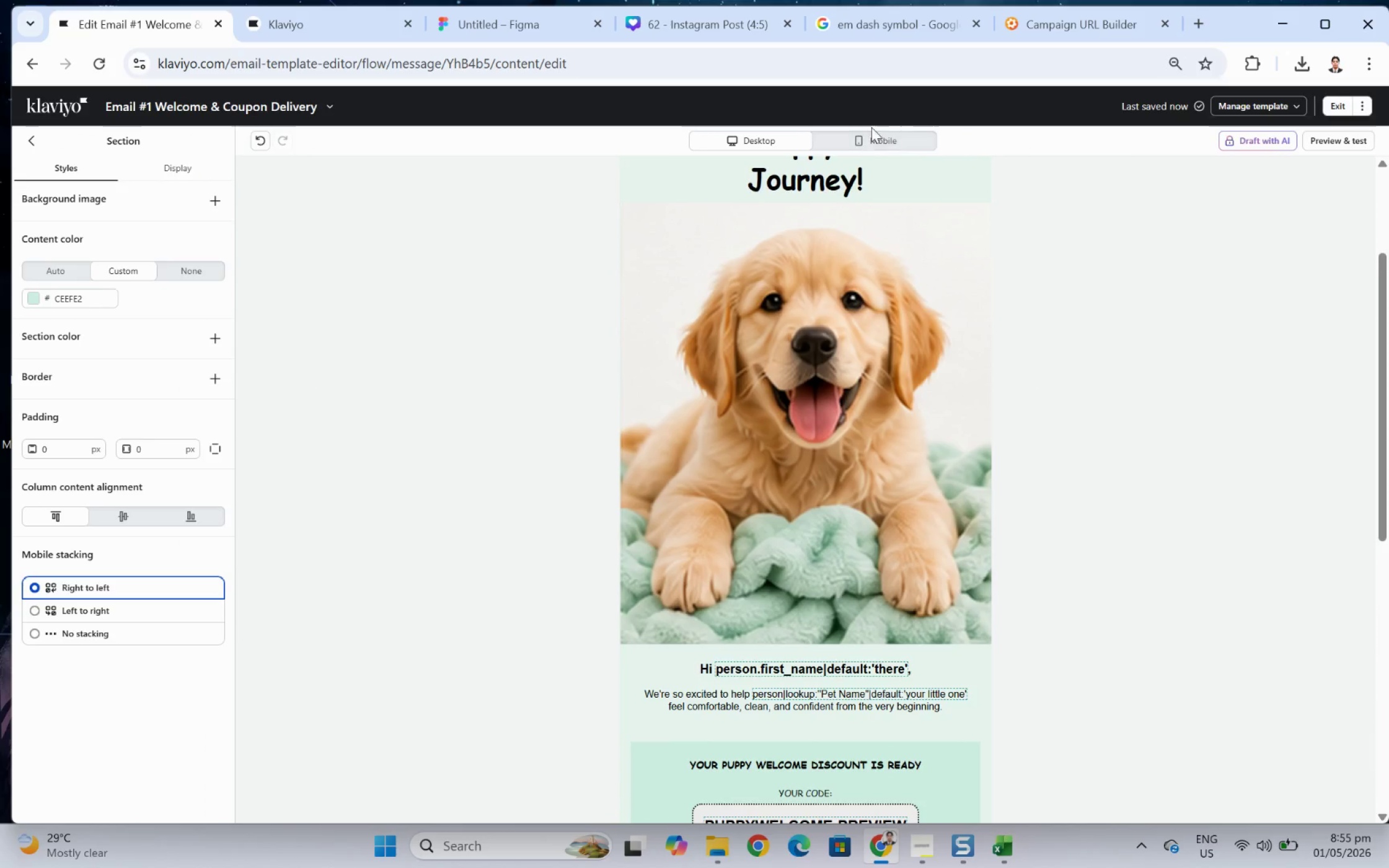 
left_click([875, 137])
 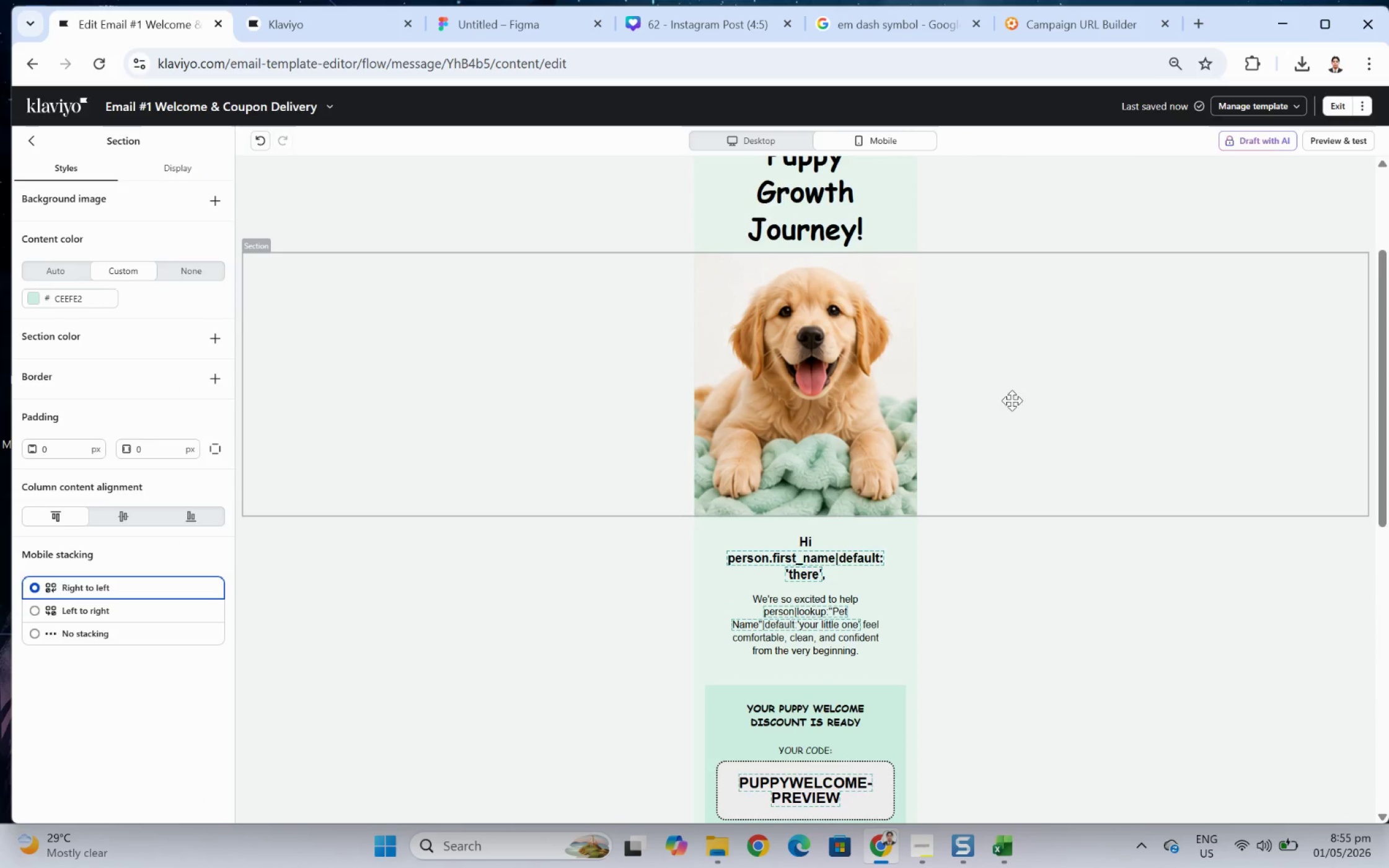 
scroll: coordinate [1083, 389], scroll_direction: up, amount: 4.0
 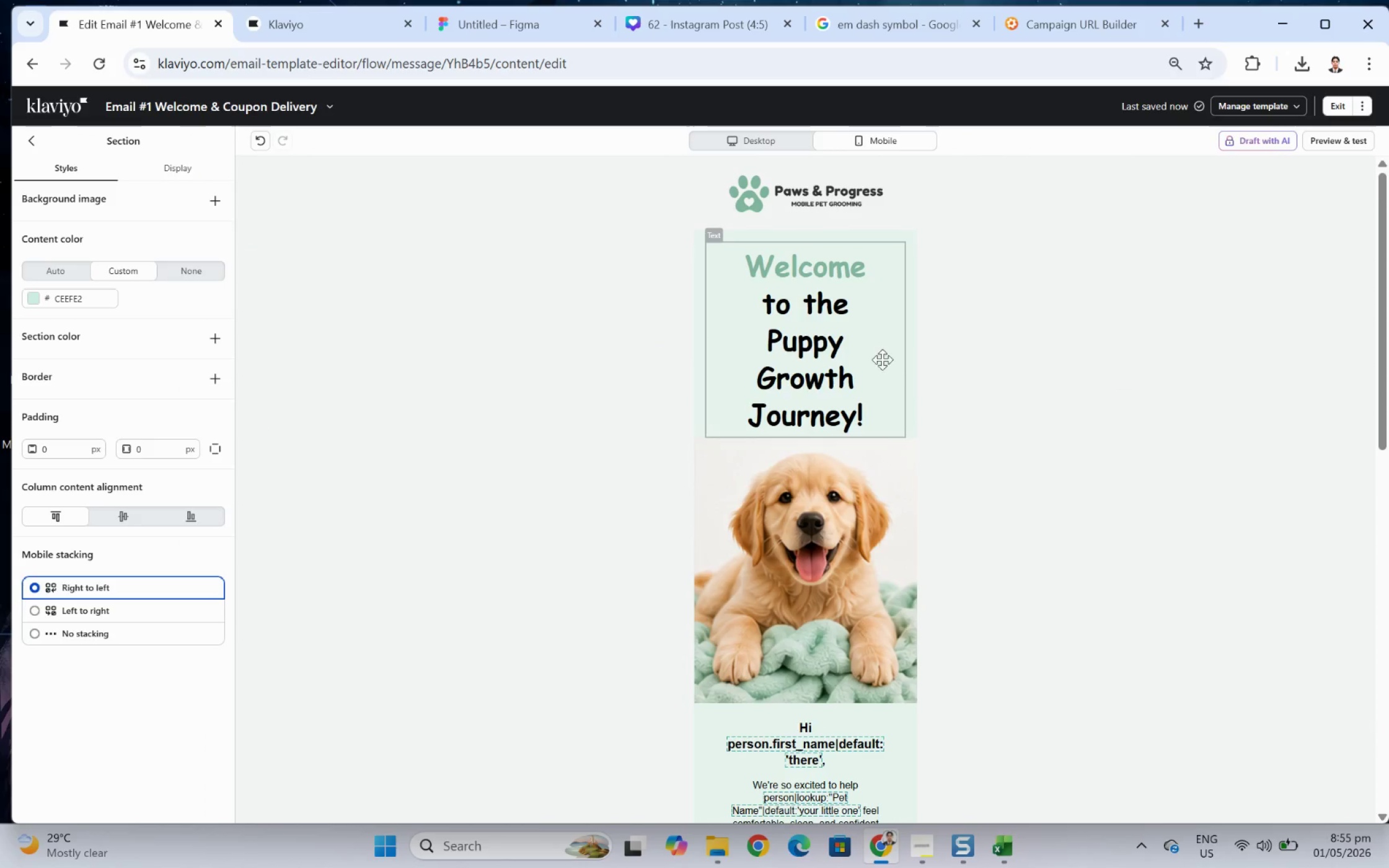 
left_click([864, 355])
 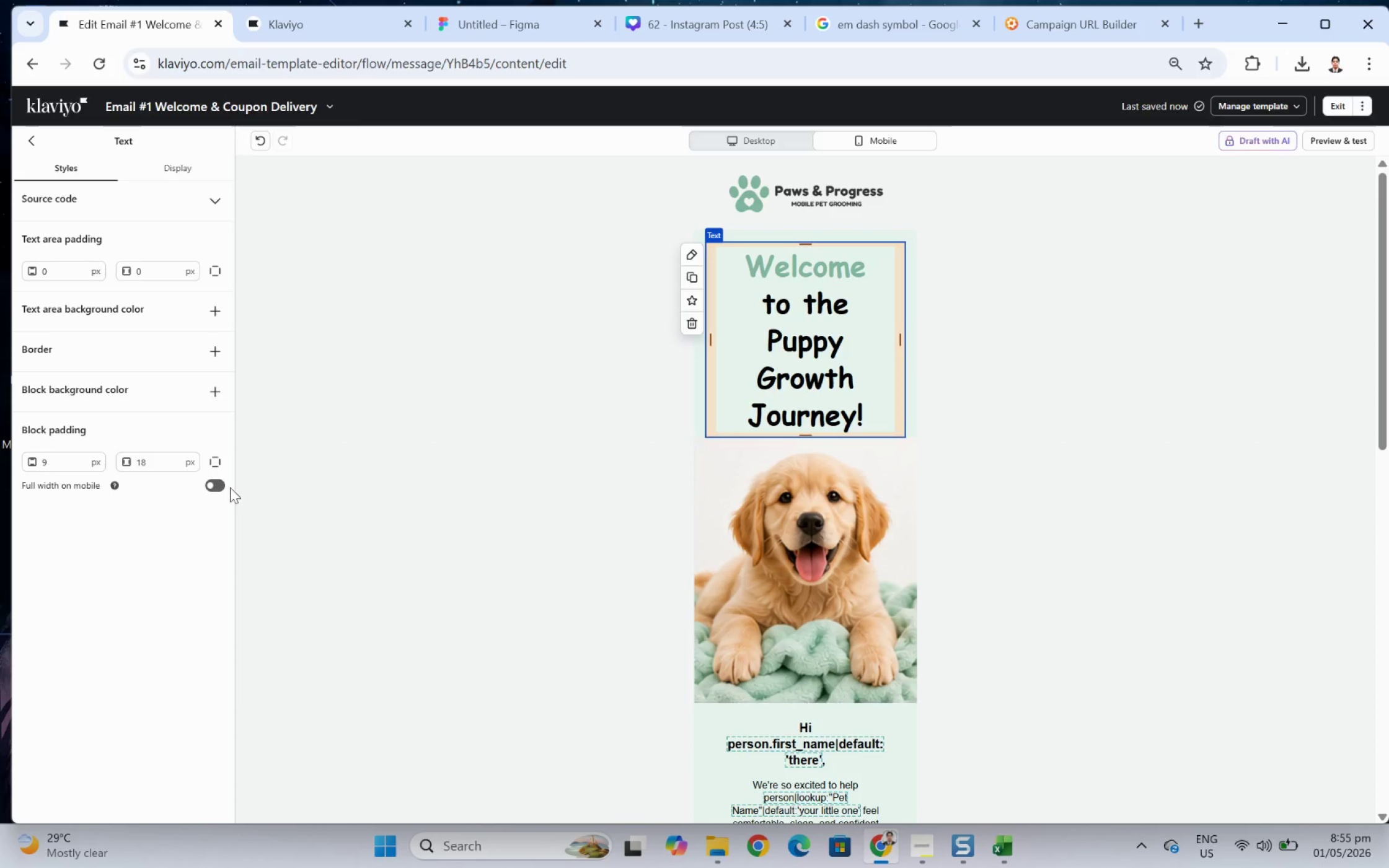 
left_click([219, 487])
 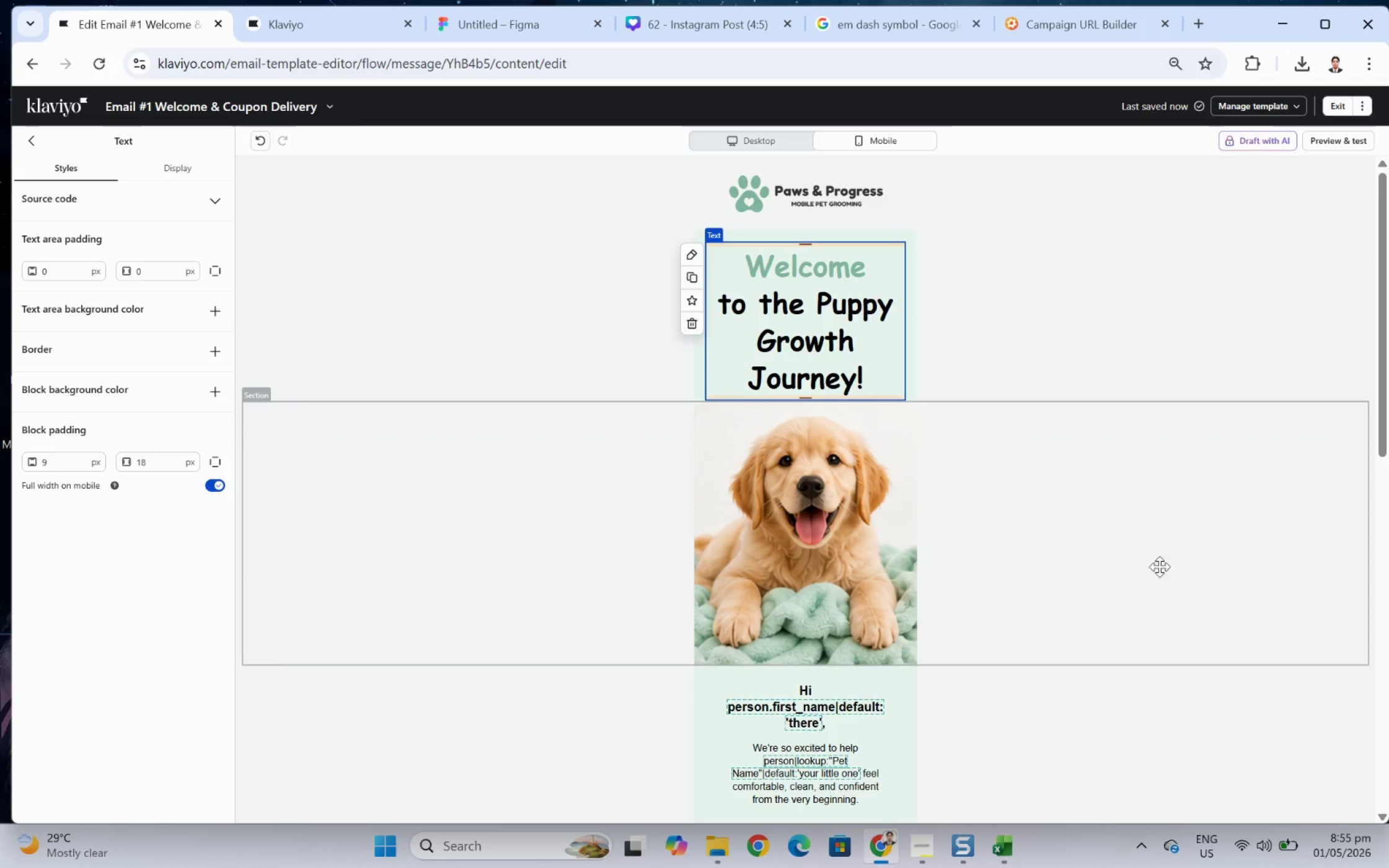 
left_click([1131, 582])
 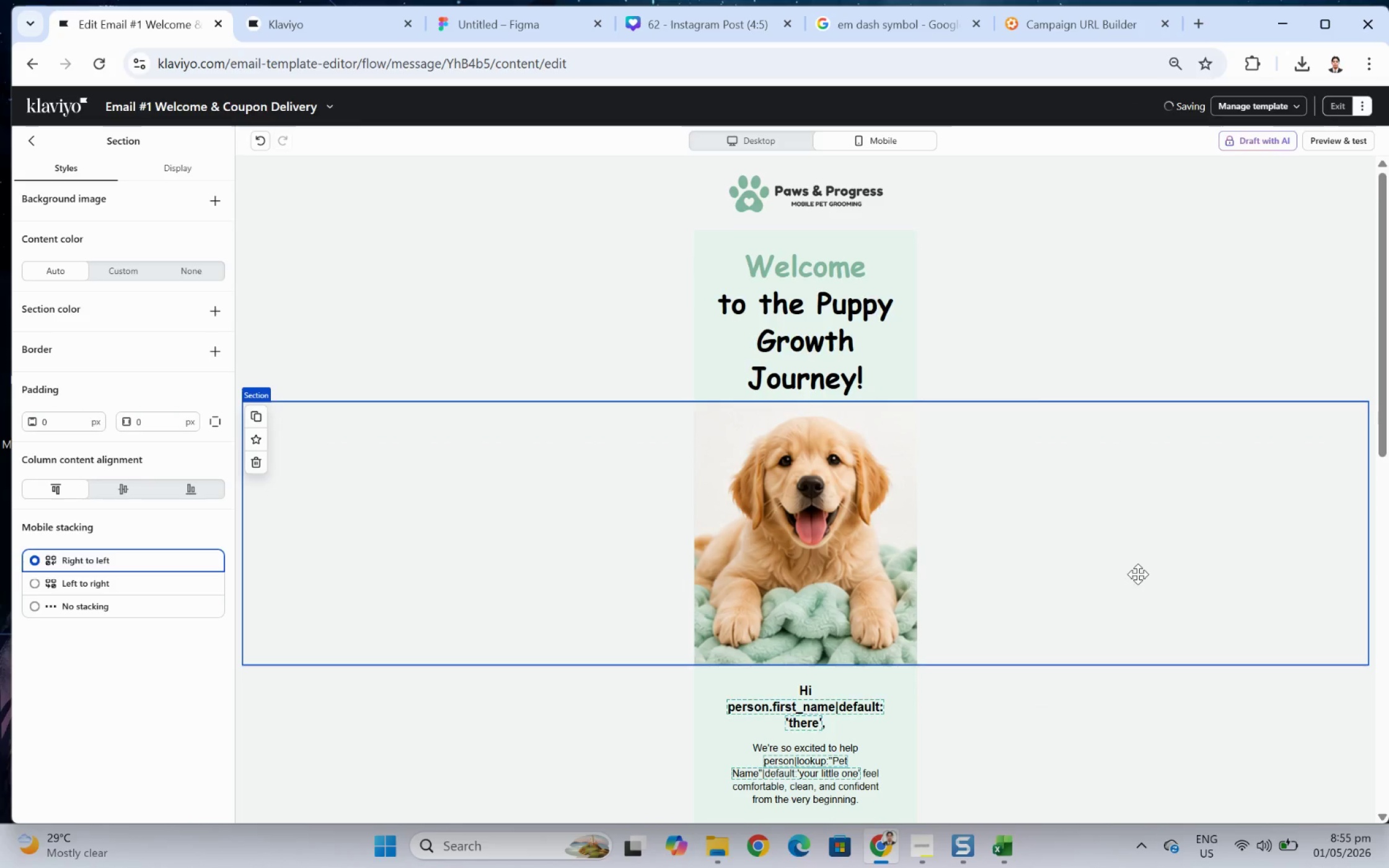 
scroll: coordinate [1135, 571], scroll_direction: down, amount: 9.0
 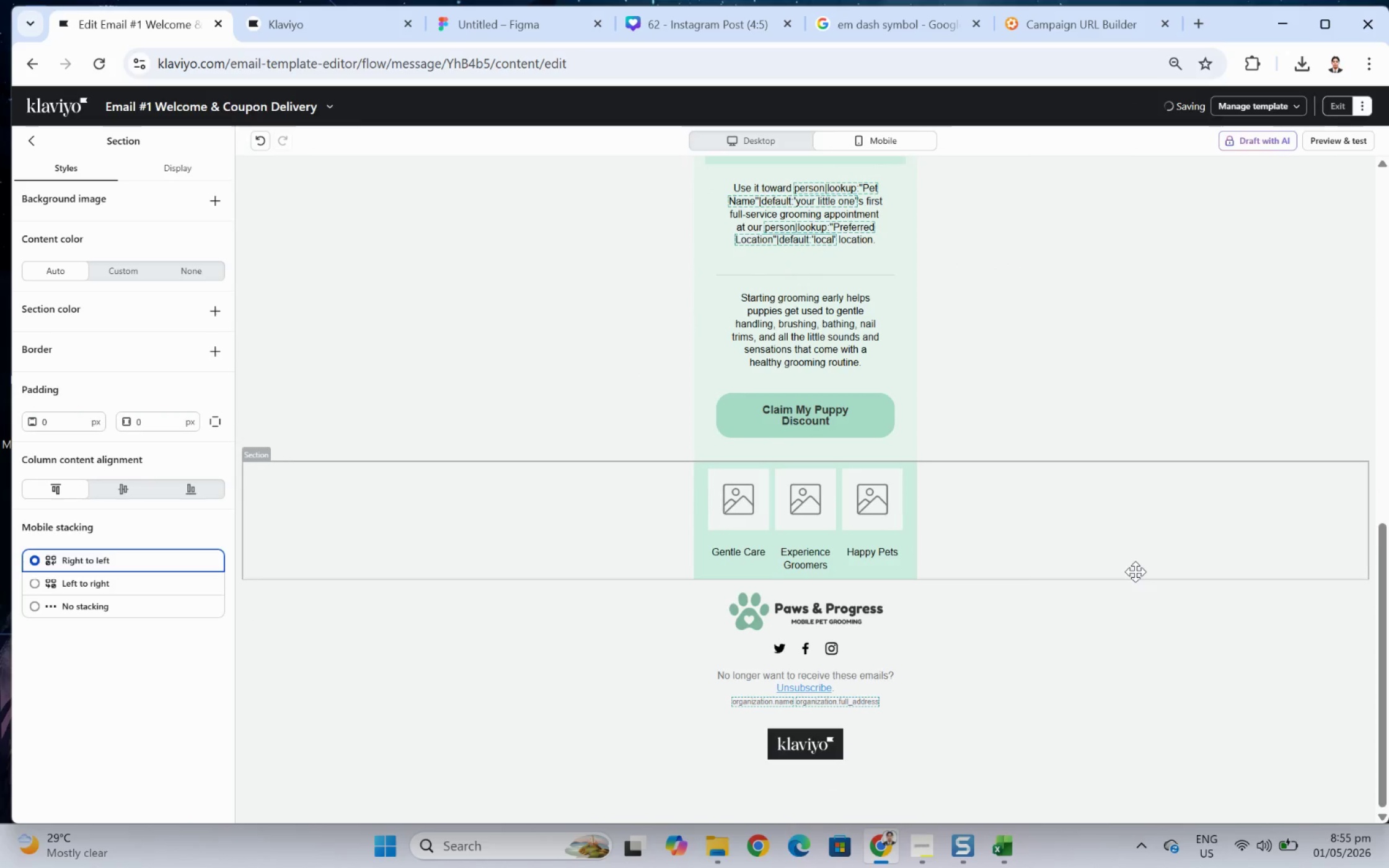 
scroll: coordinate [1135, 571], scroll_direction: up, amount: 4.0
 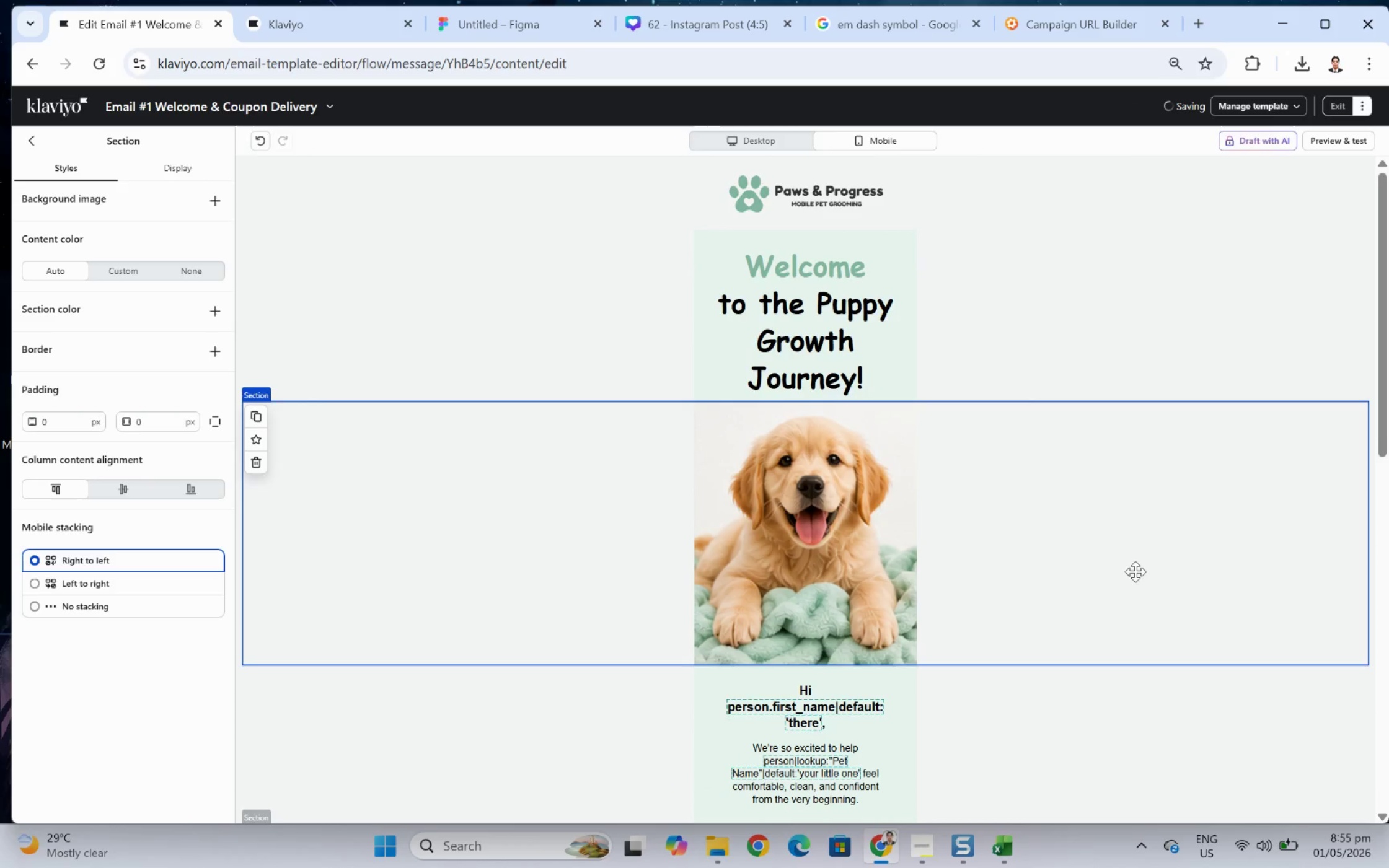 
scroll: coordinate [1135, 571], scroll_direction: down, amount: 10.0
 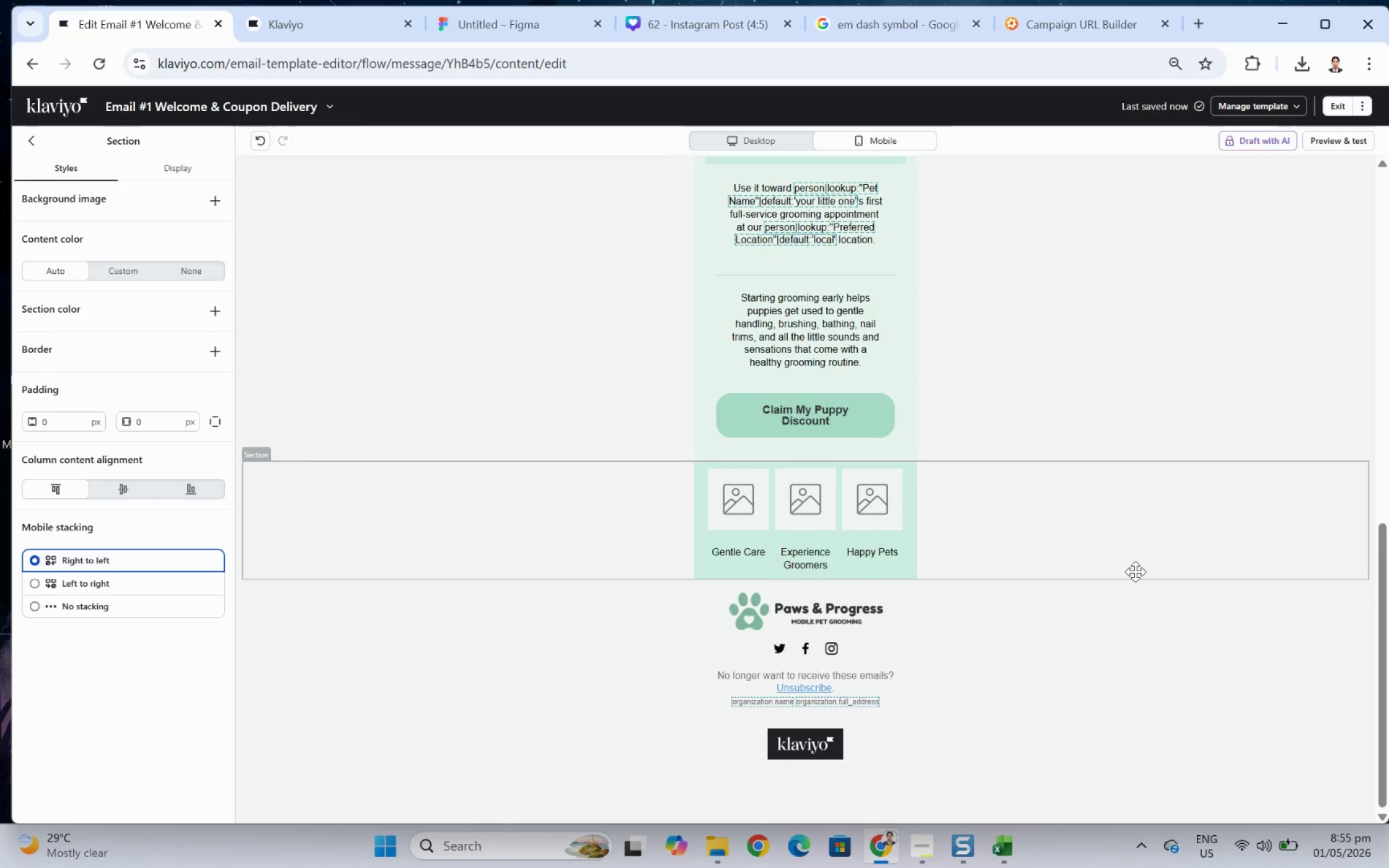 
scroll: coordinate [1135, 571], scroll_direction: up, amount: 4.0
 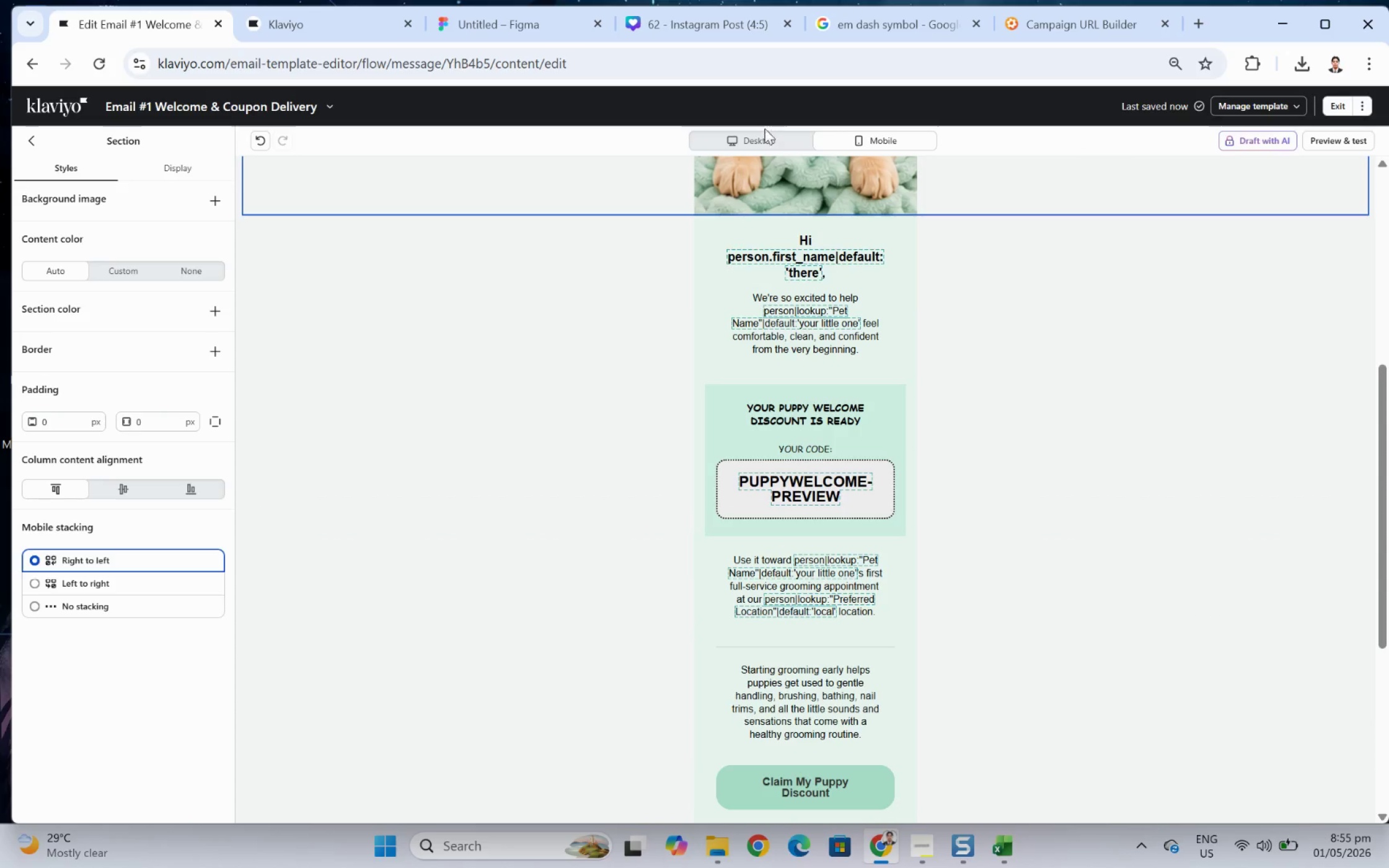 
left_click([768, 137])
 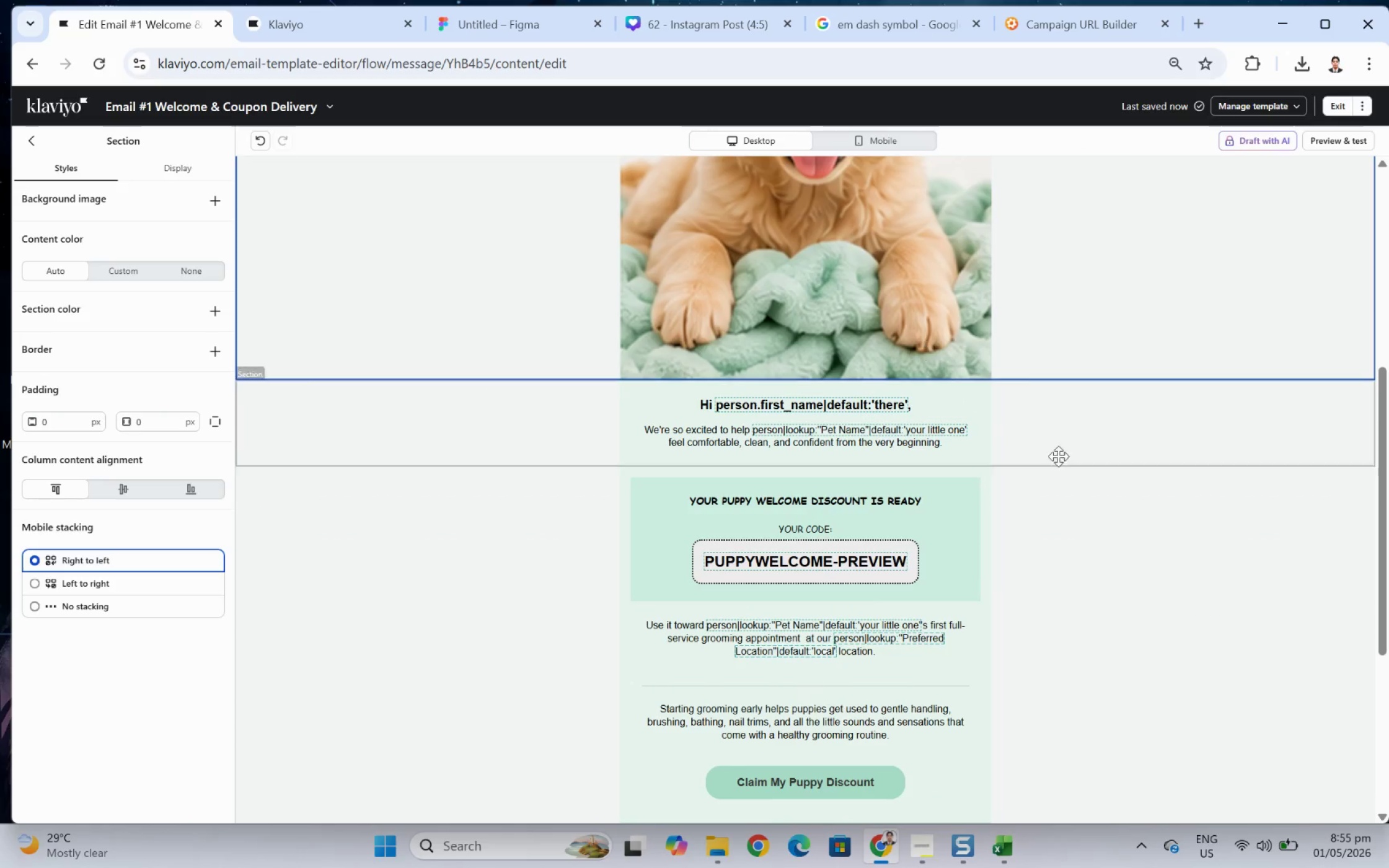 
scroll: coordinate [1120, 496], scroll_direction: up, amount: 5.0
 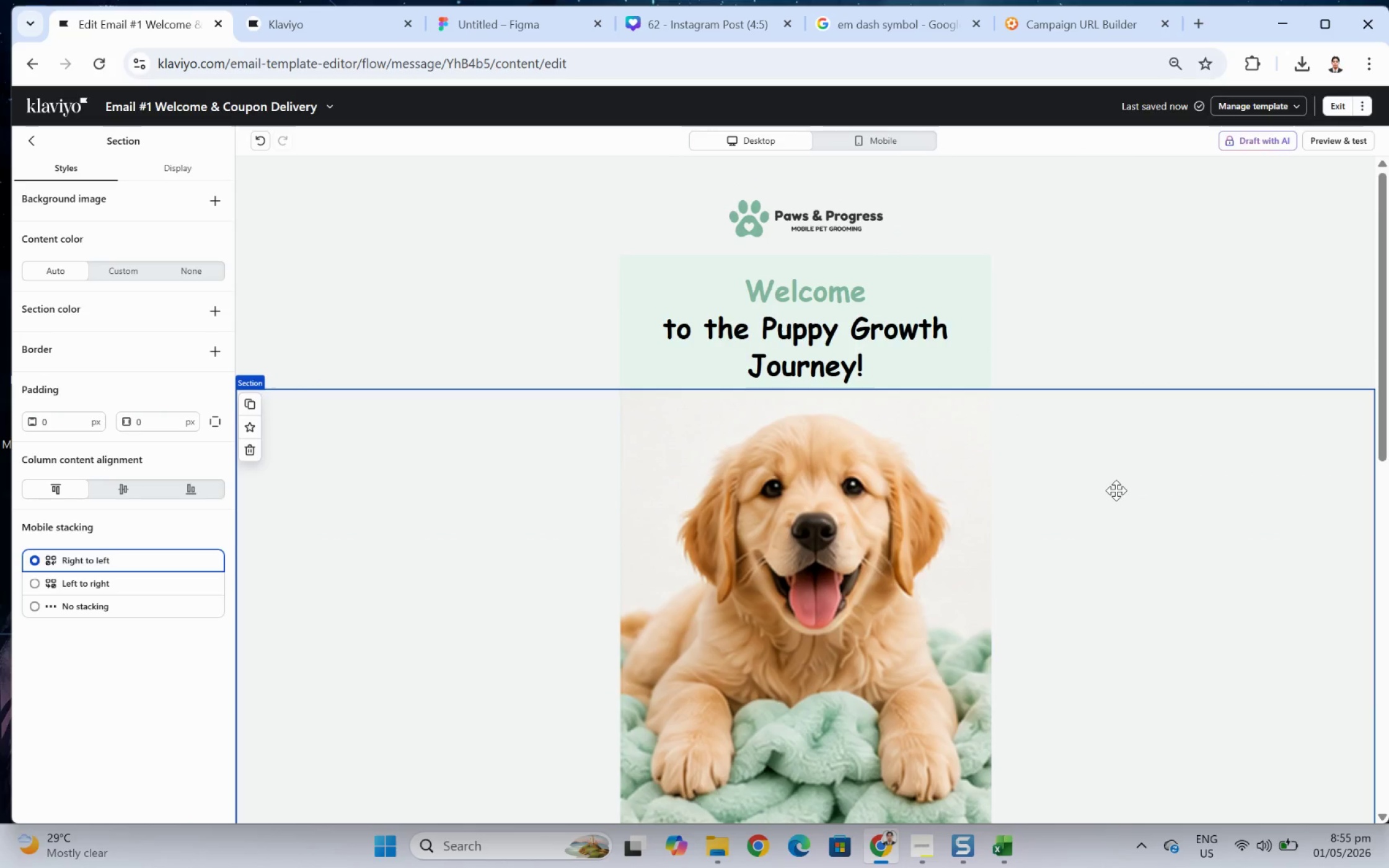 
scroll: coordinate [1104, 511], scroll_direction: down, amount: 8.0